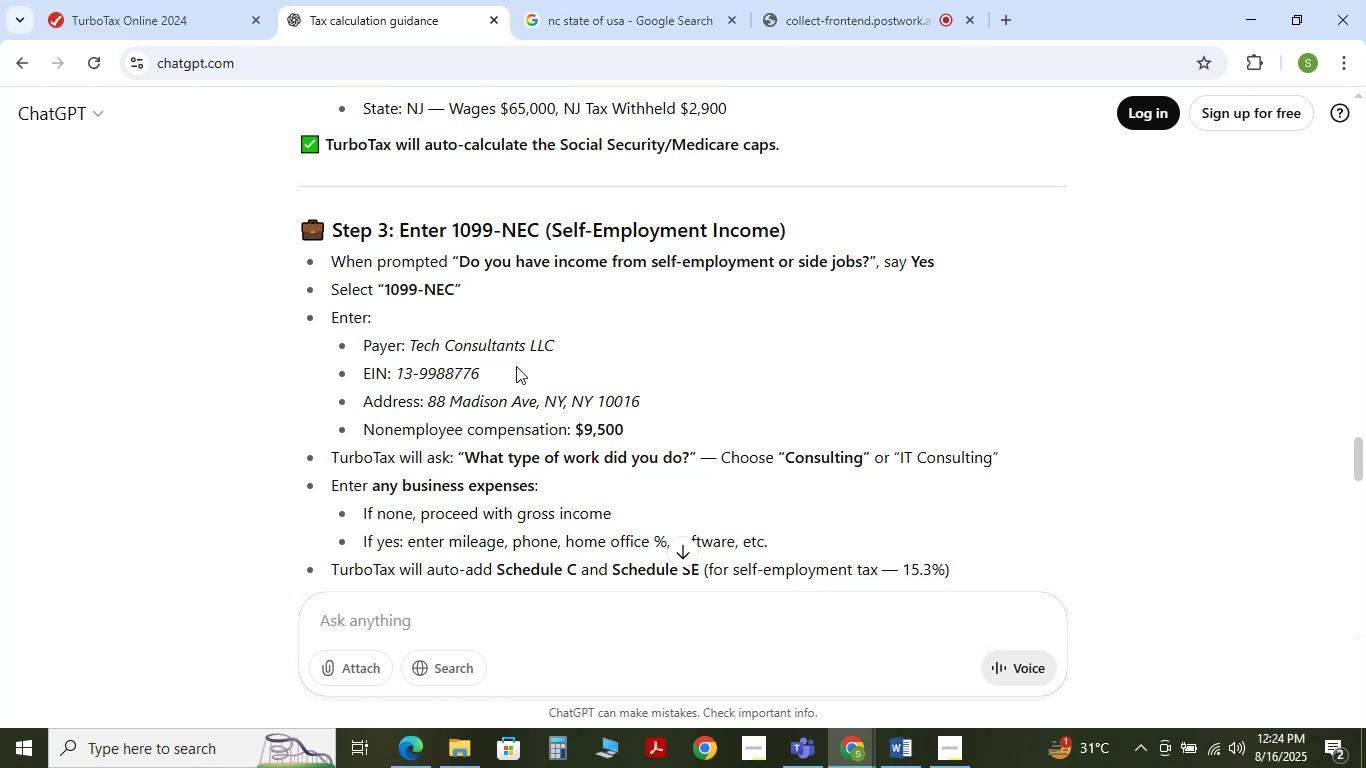 
wait(5.92)
 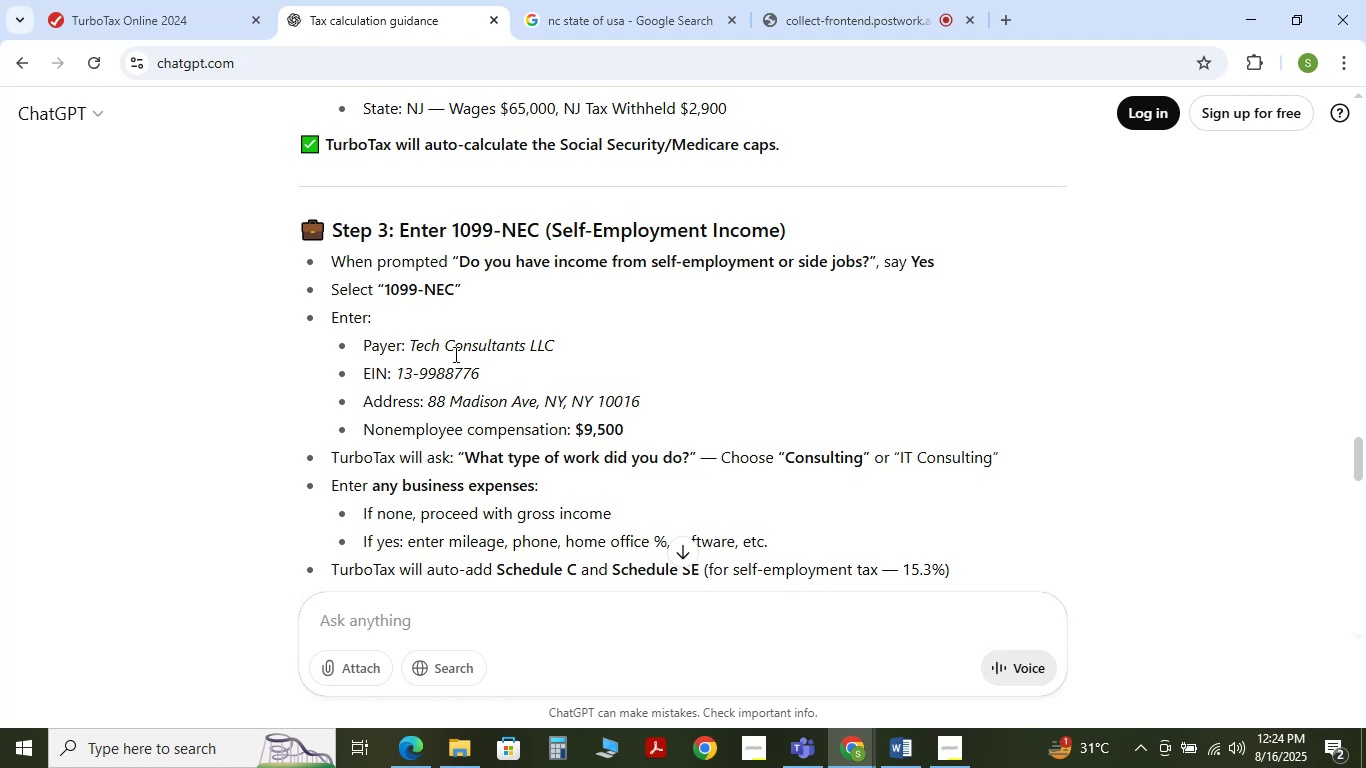 
scroll: coordinate [516, 366], scroll_direction: down, amount: 1.0
 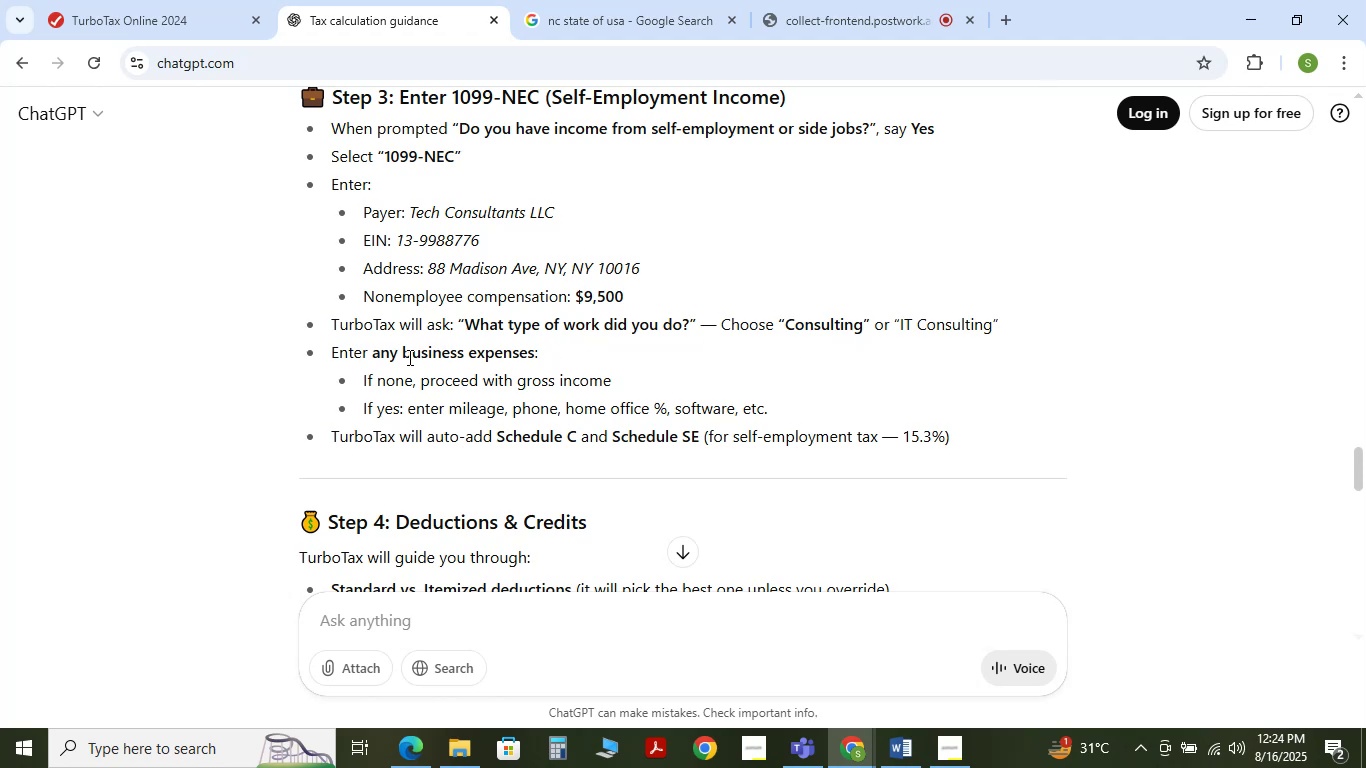 
wait(13.19)
 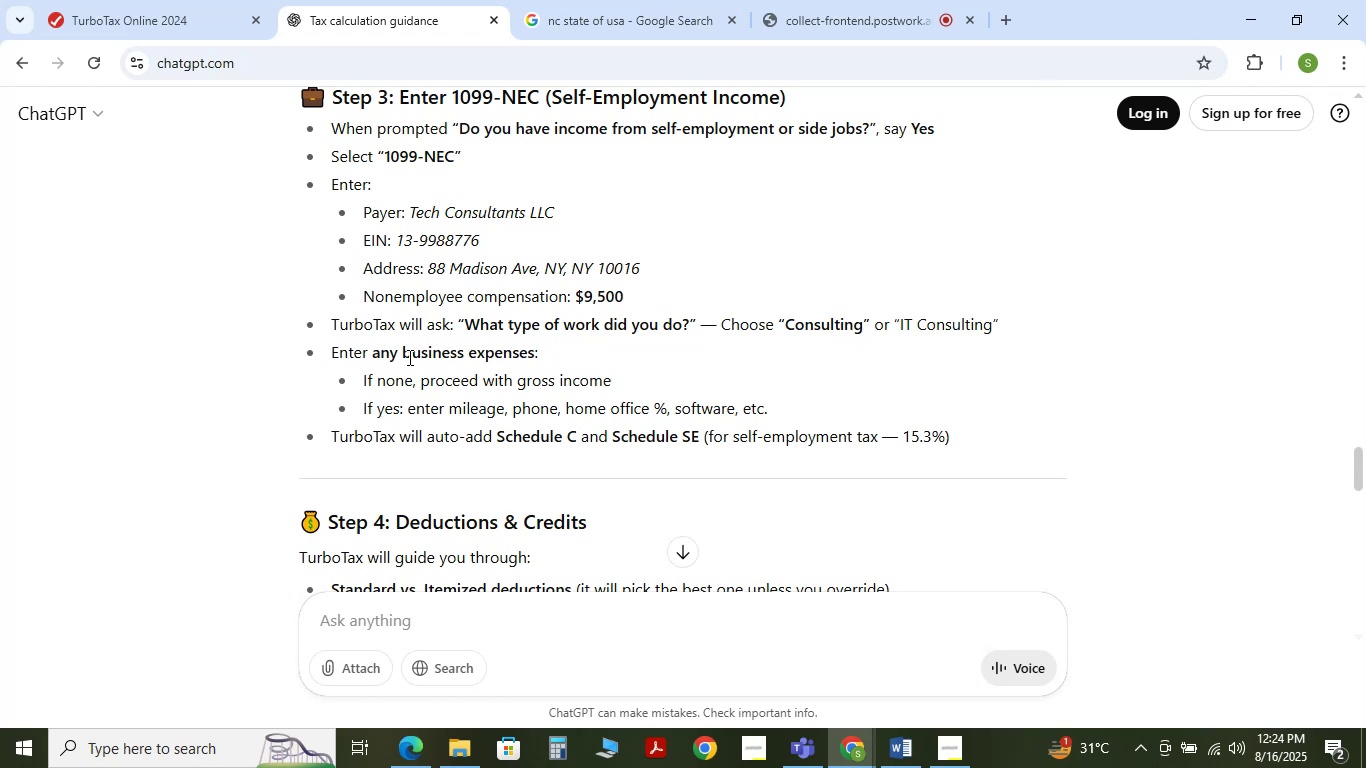 
scroll: coordinate [422, 425], scroll_direction: down, amount: 2.0
 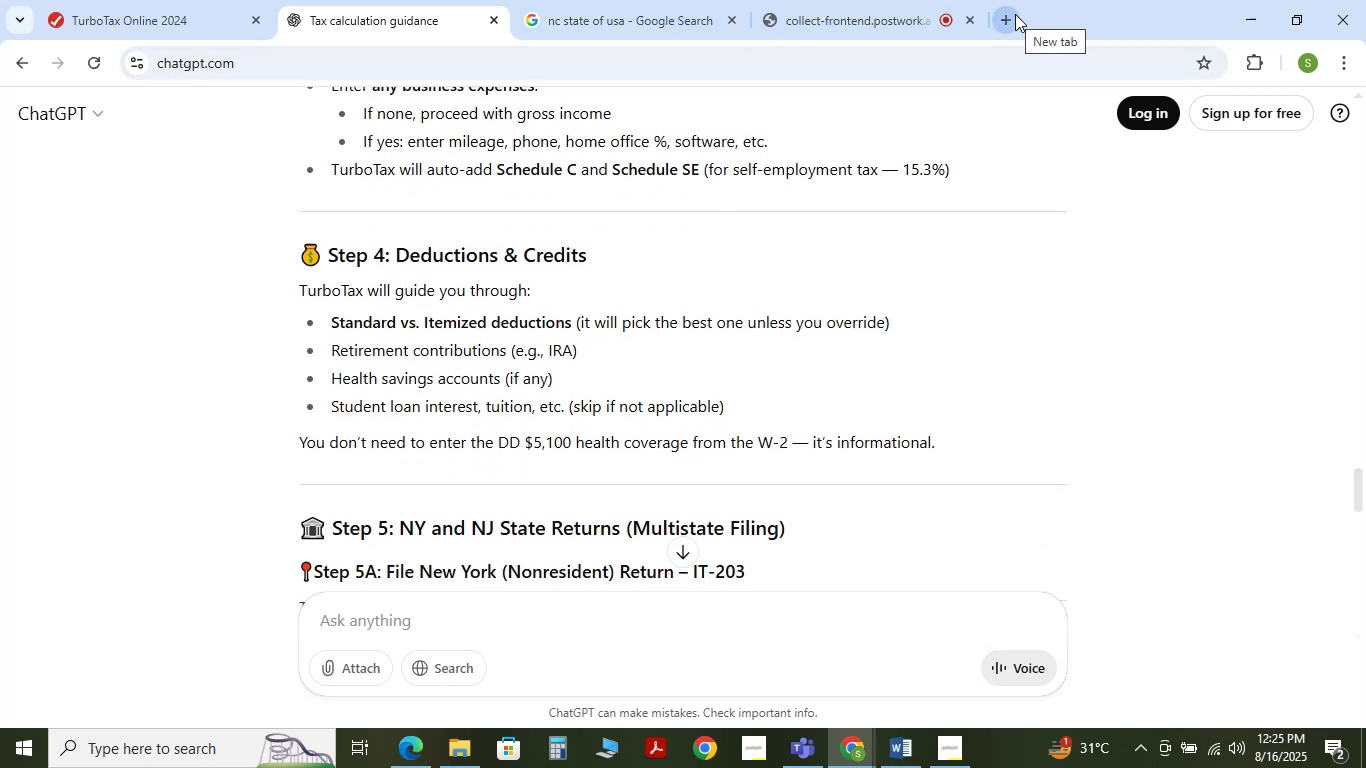 
left_click([1015, 14])
 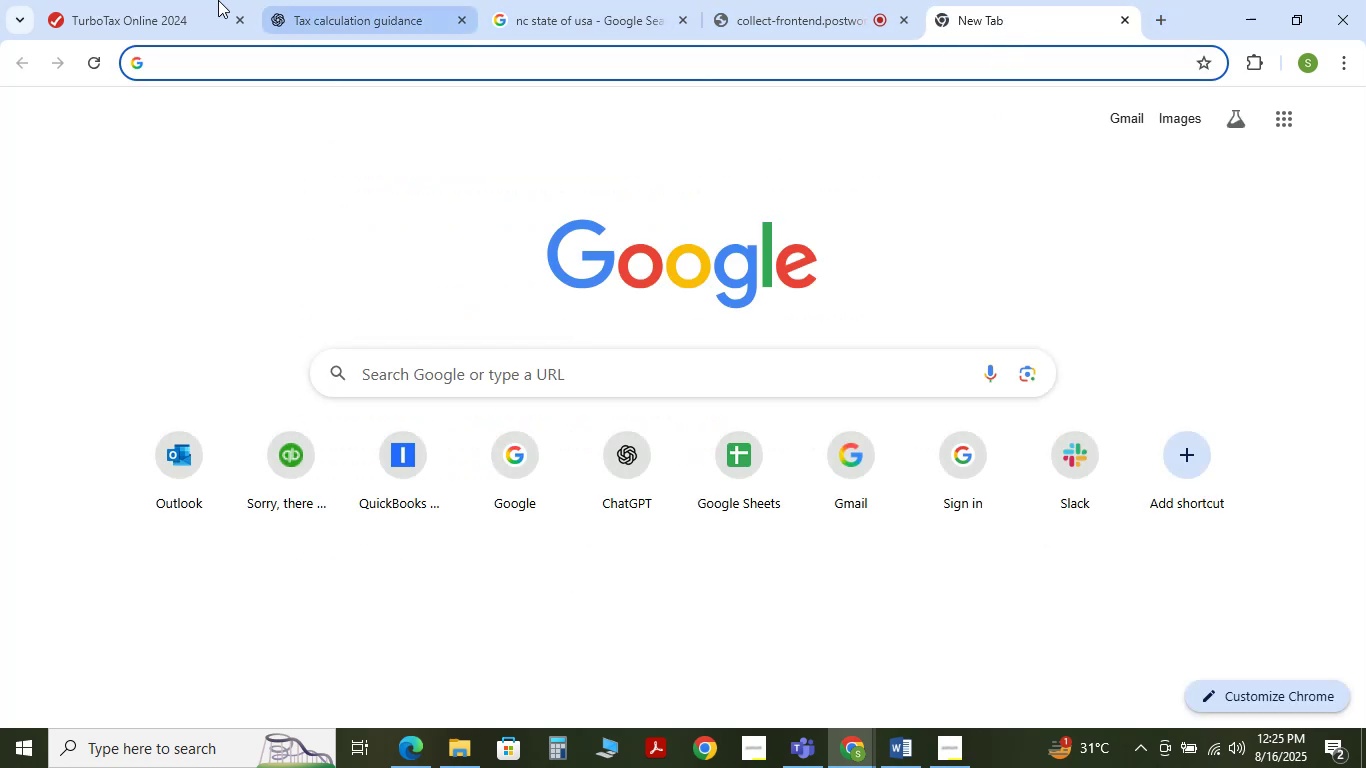 
left_click([108, 0])
 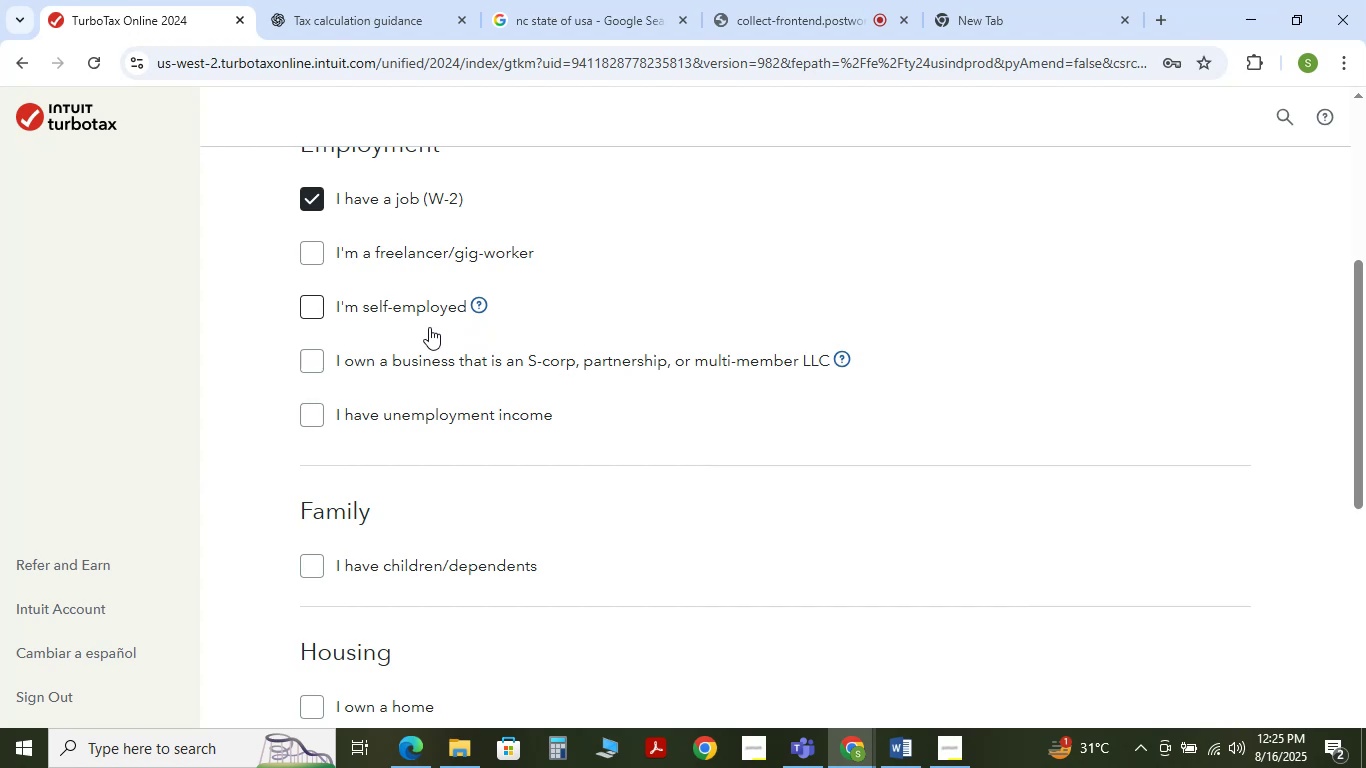 
wait(8.45)
 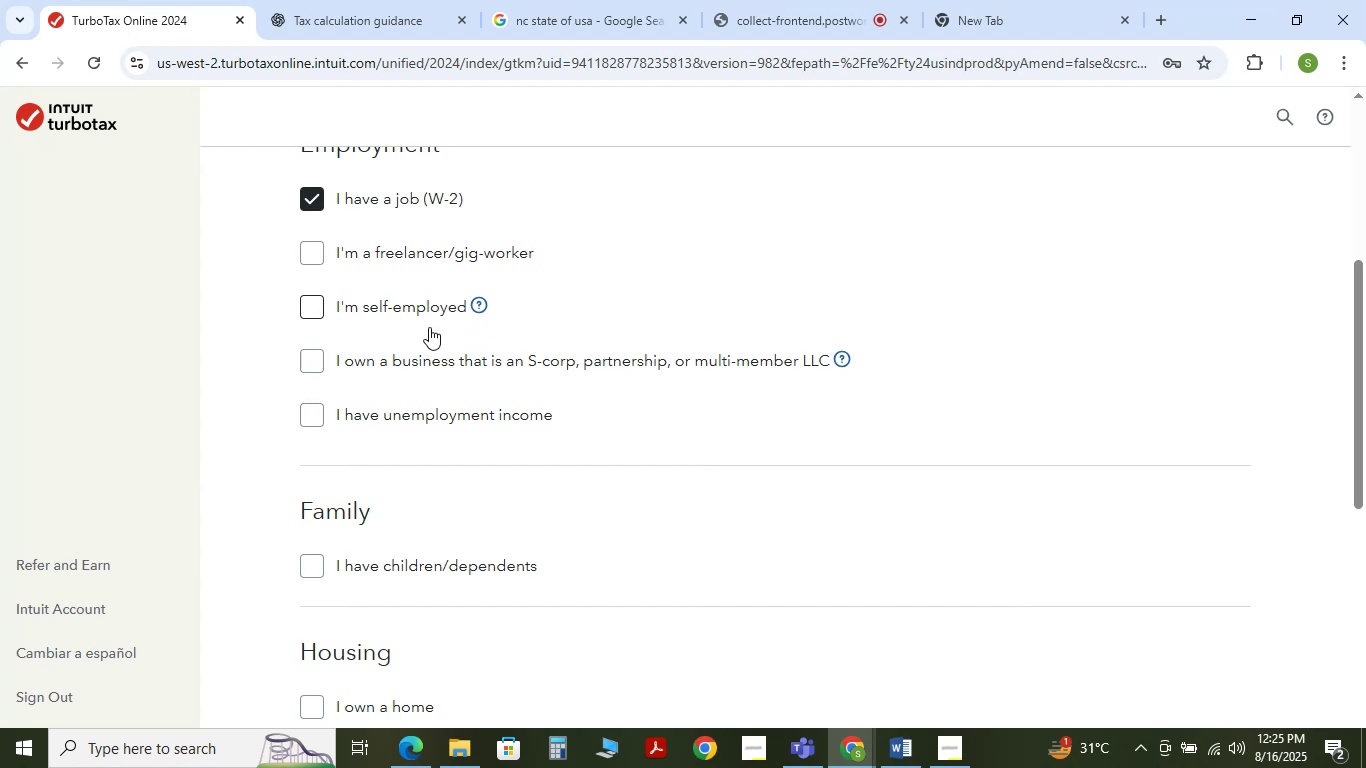 
left_click([311, 312])
 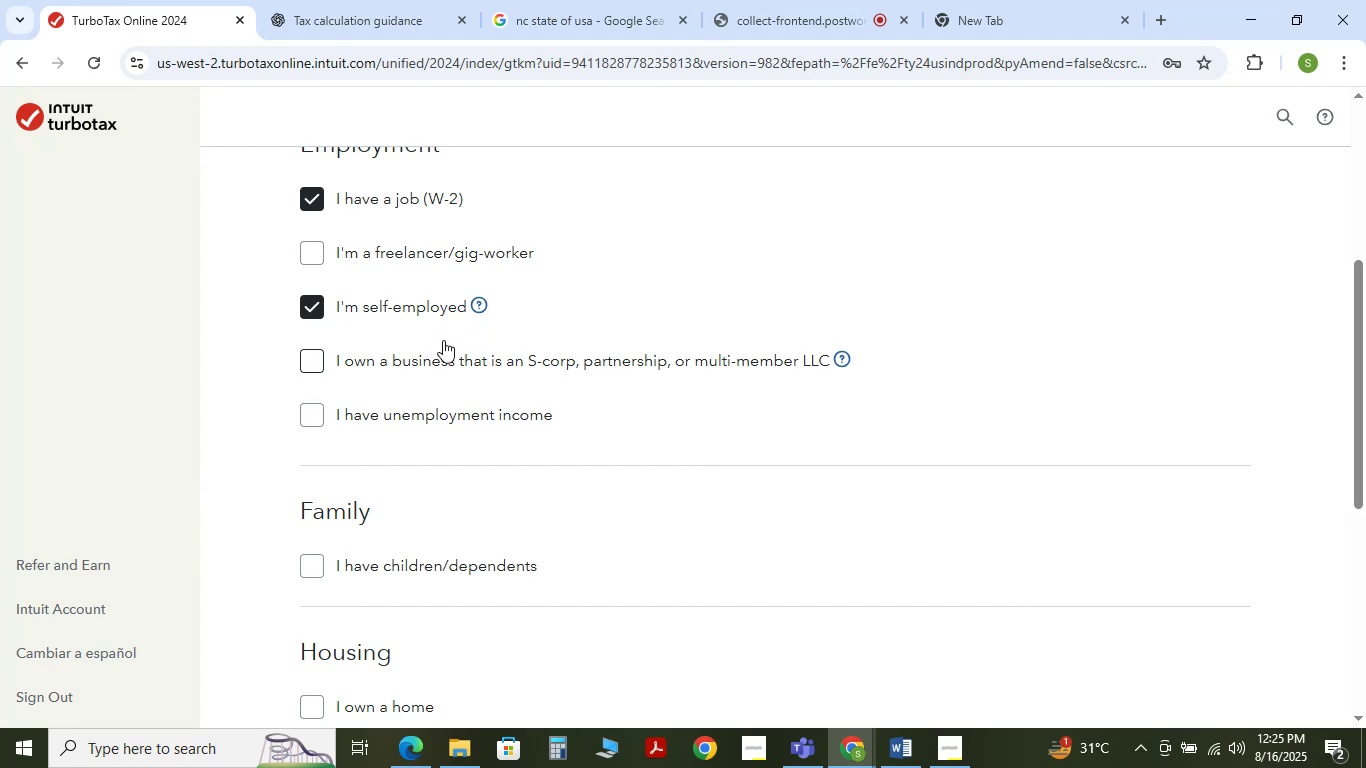 
scroll: coordinate [443, 340], scroll_direction: down, amount: 6.0
 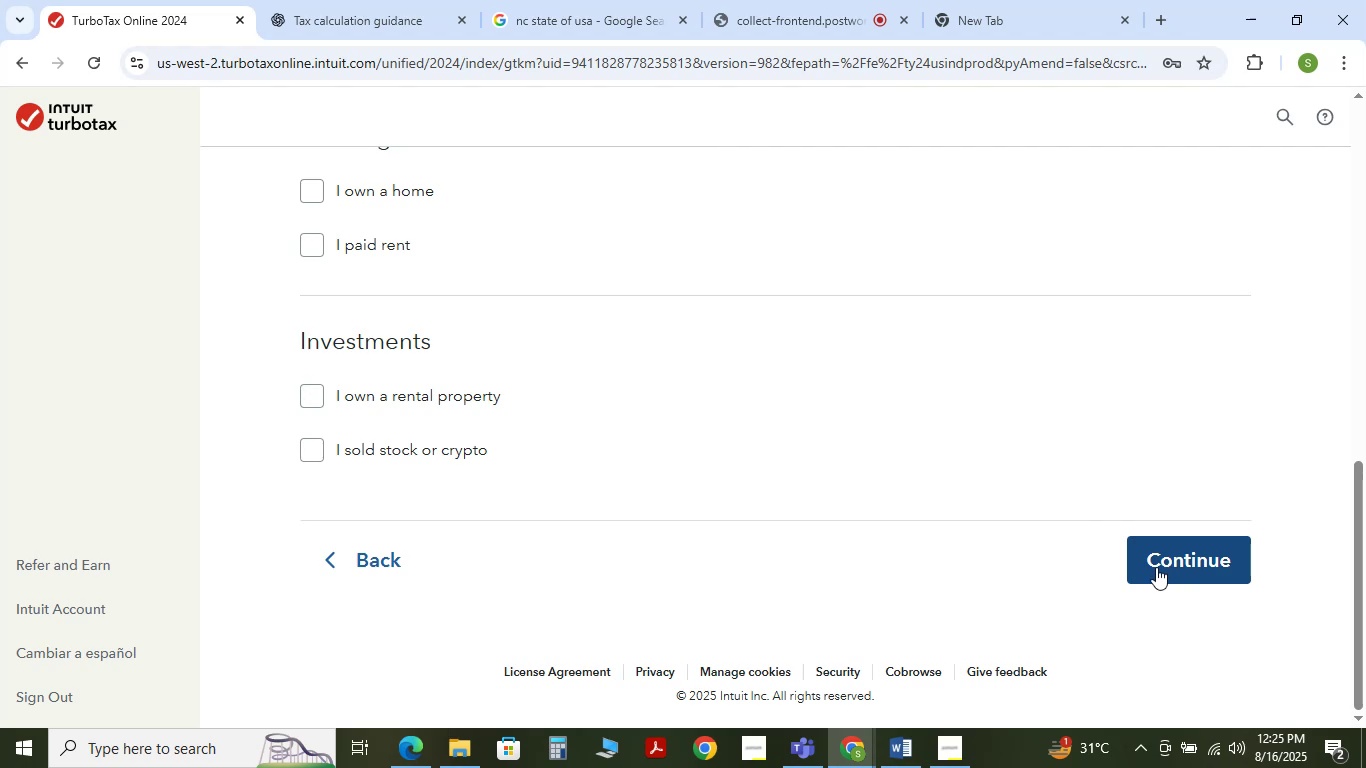 
left_click([898, 740])
 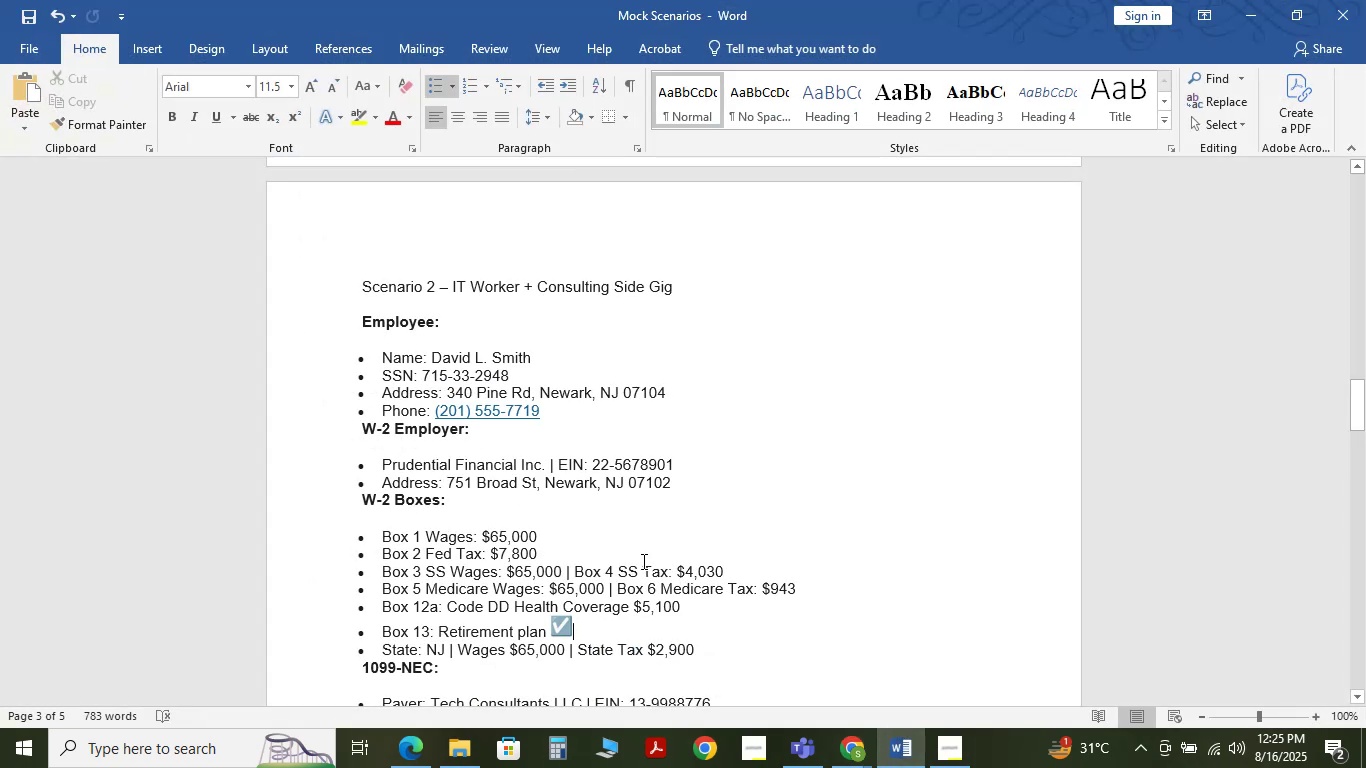 
wait(11.38)
 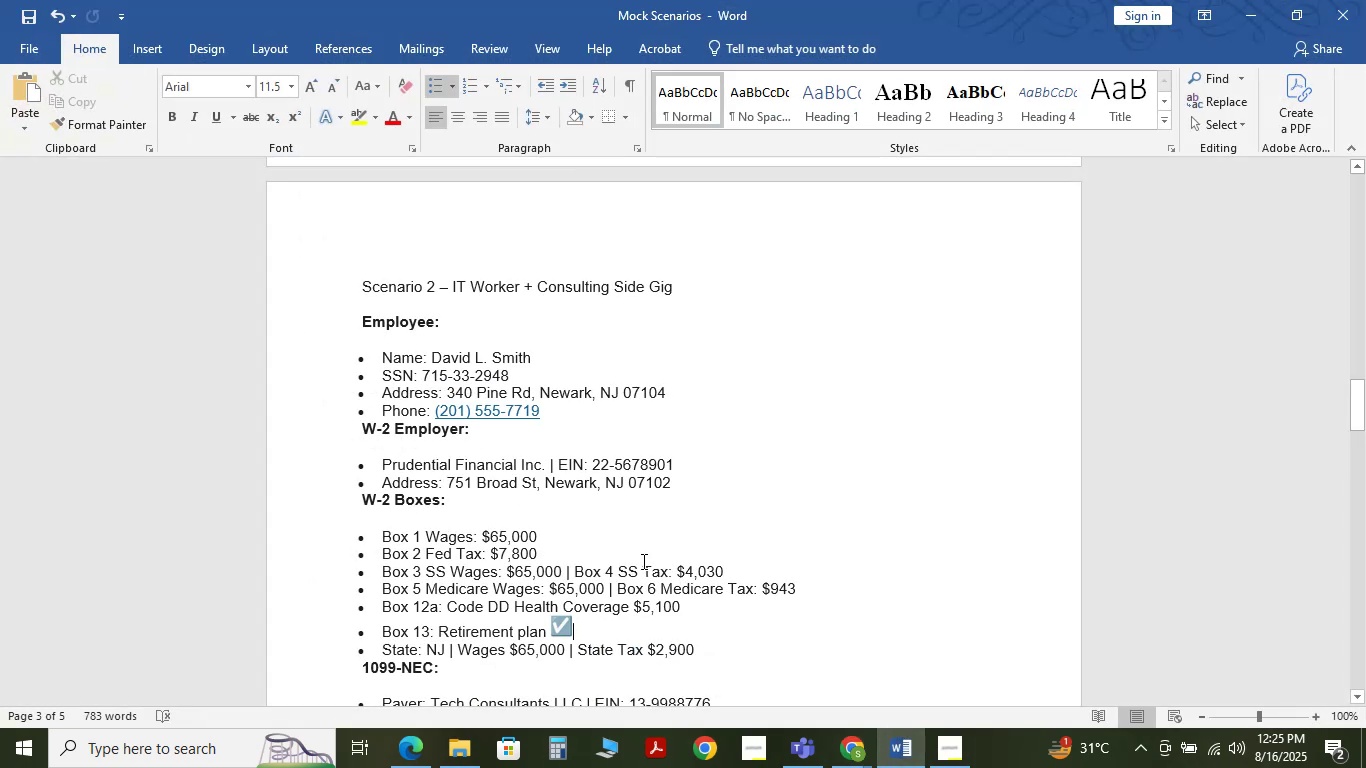 
left_click([1248, 1])
 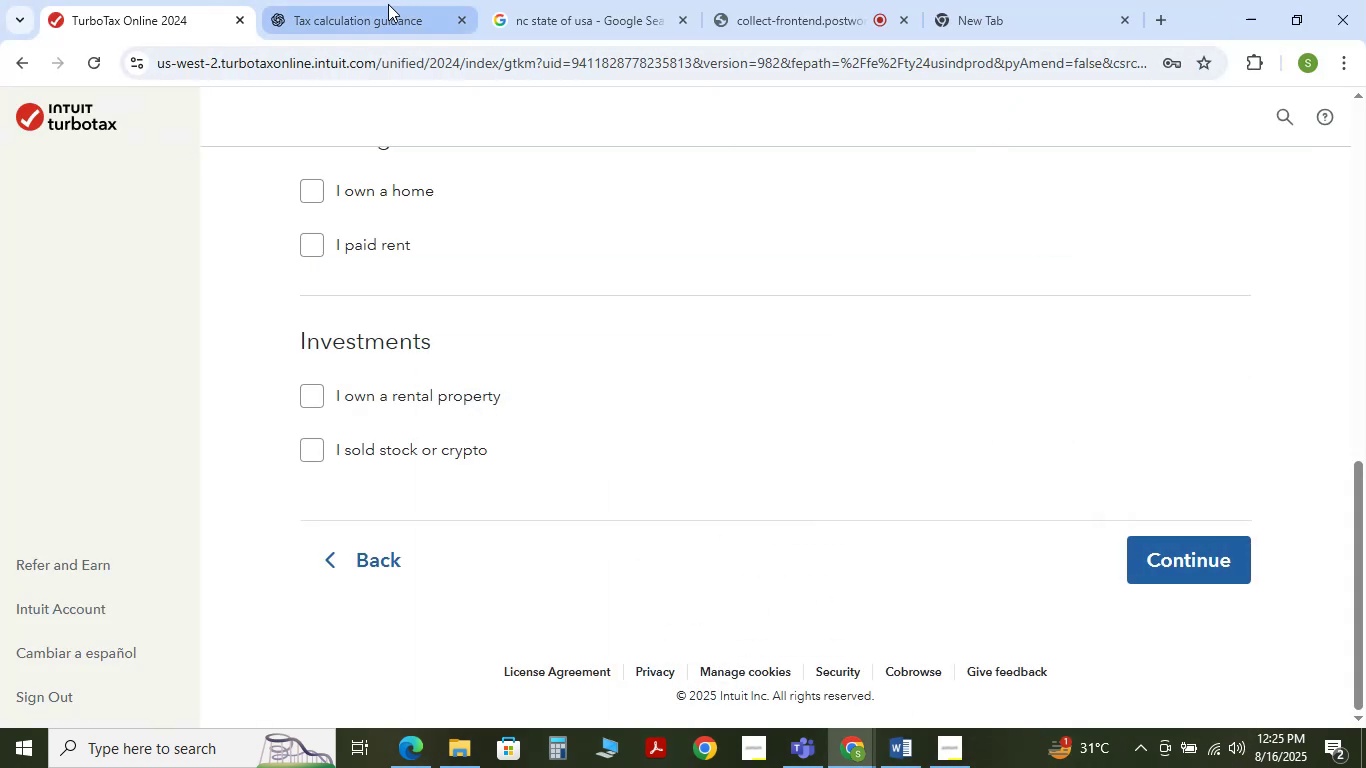 
left_click([388, 4])
 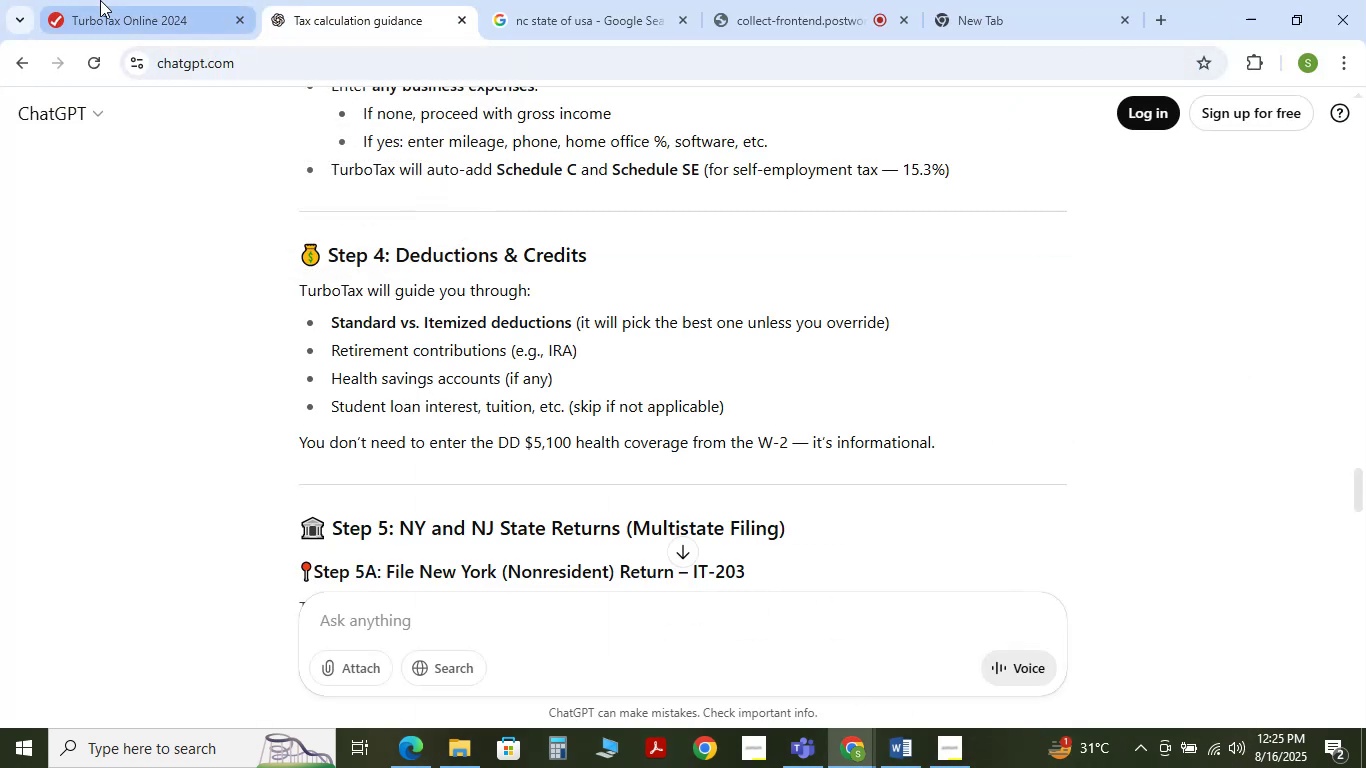 
left_click([100, 0])
 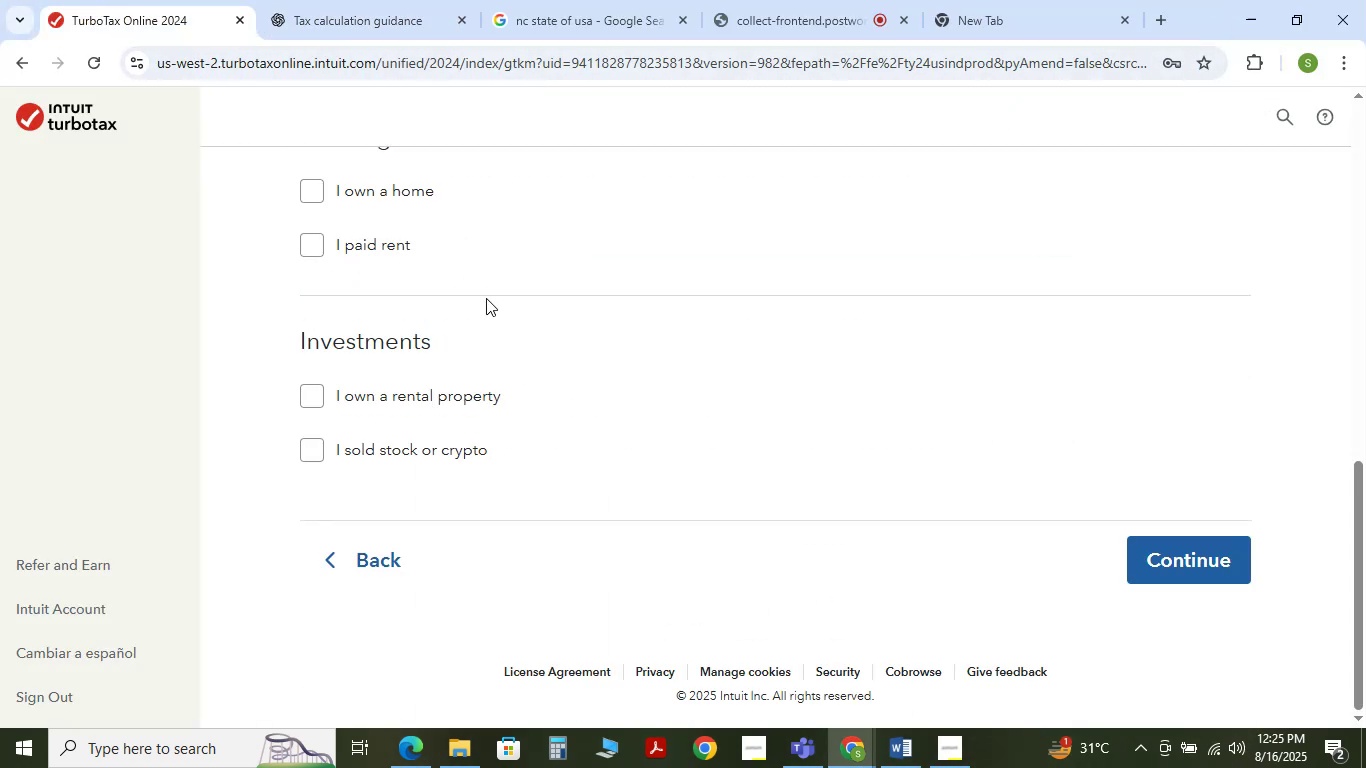 
scroll: coordinate [492, 300], scroll_direction: up, amount: 2.0
 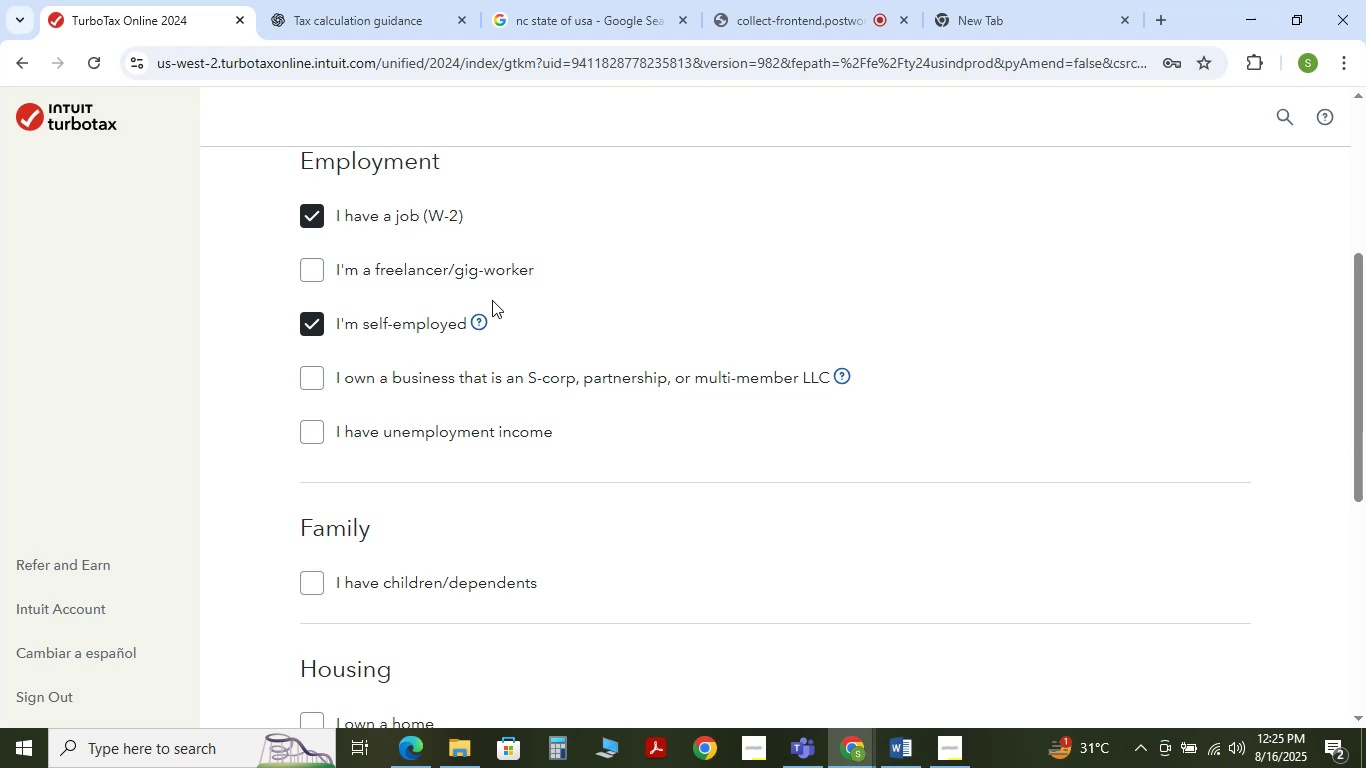 
wait(5.07)
 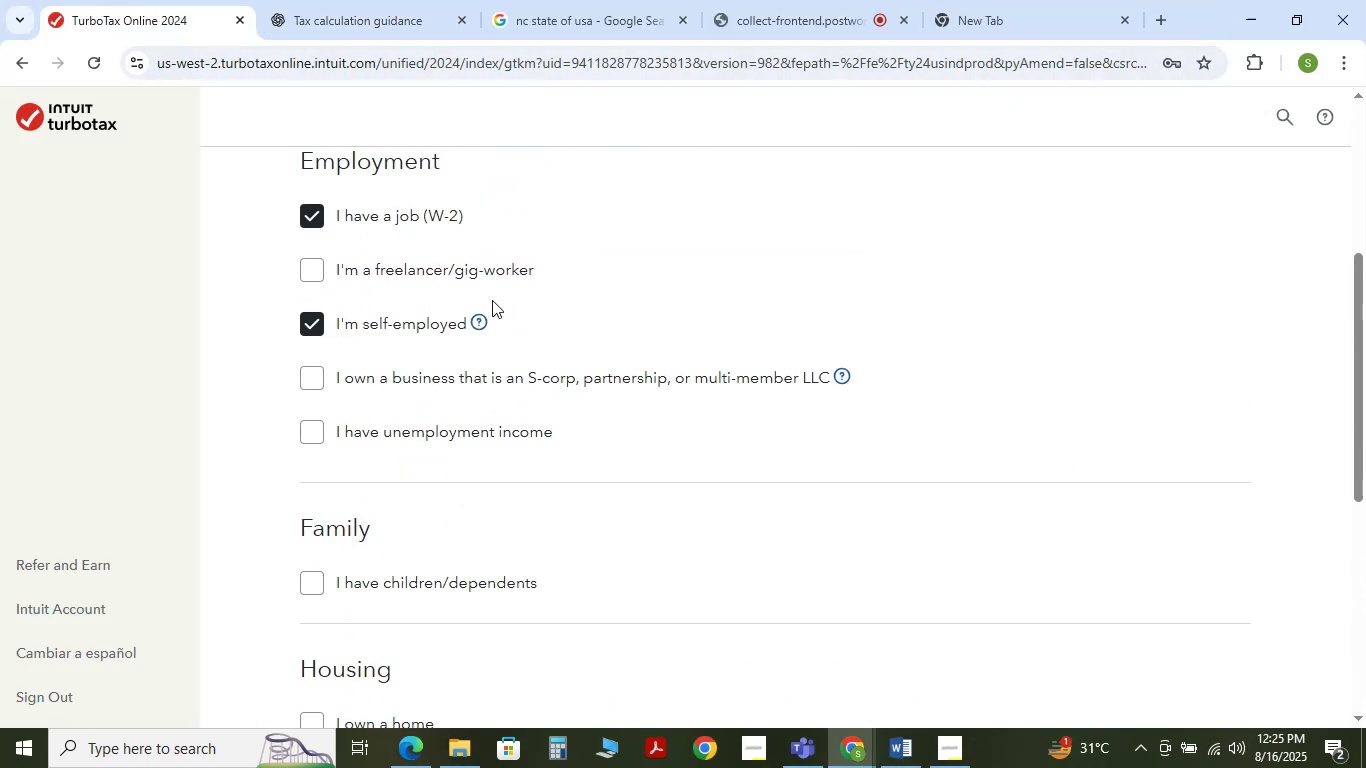 
left_click([376, 9])
 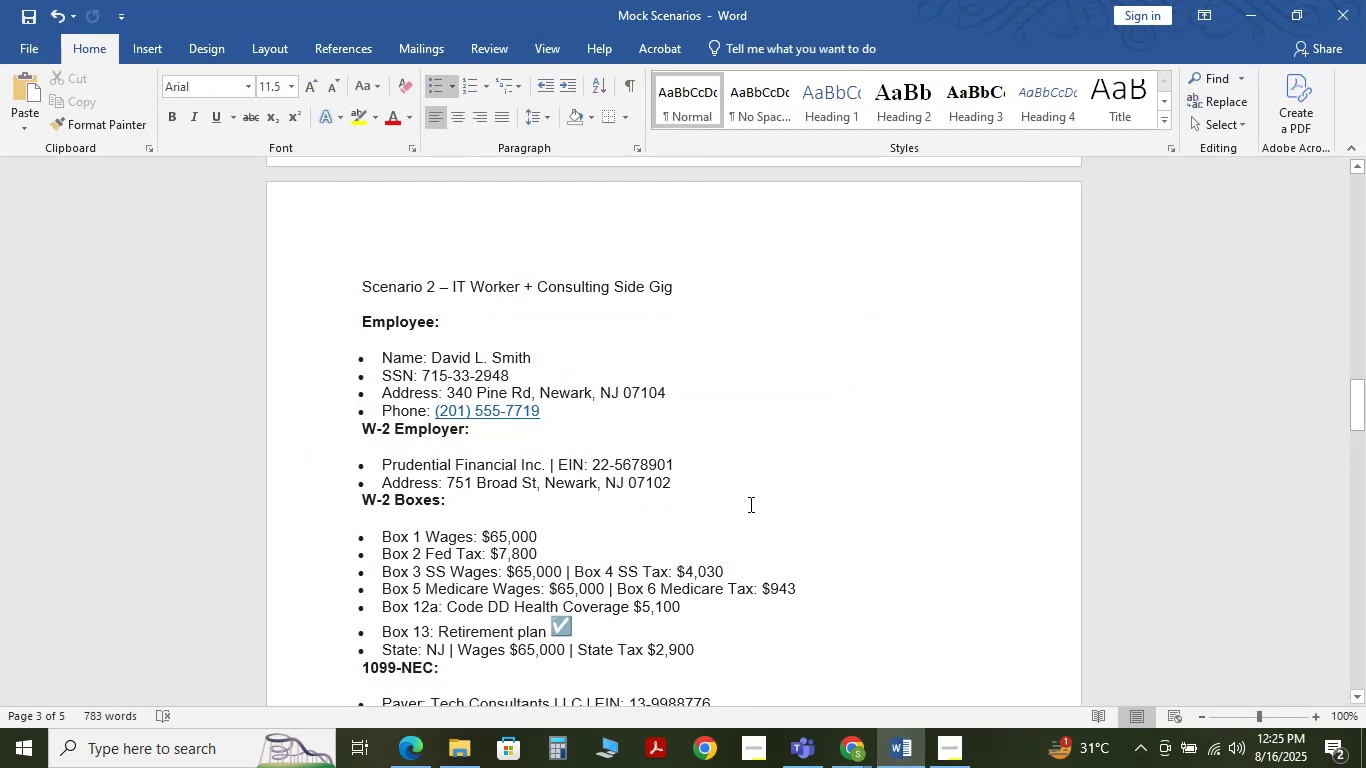 
wait(7.08)
 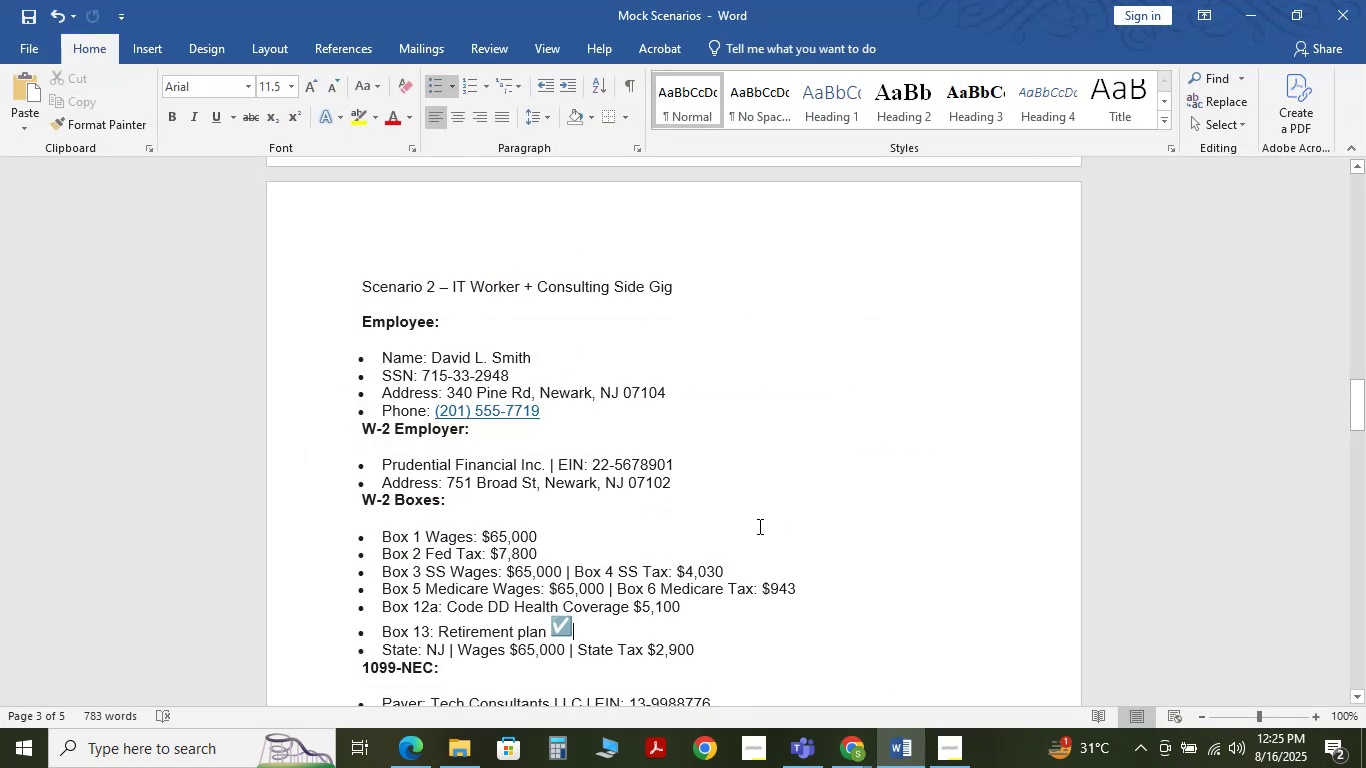 
scroll: coordinate [746, 505], scroll_direction: down, amount: 1.0
 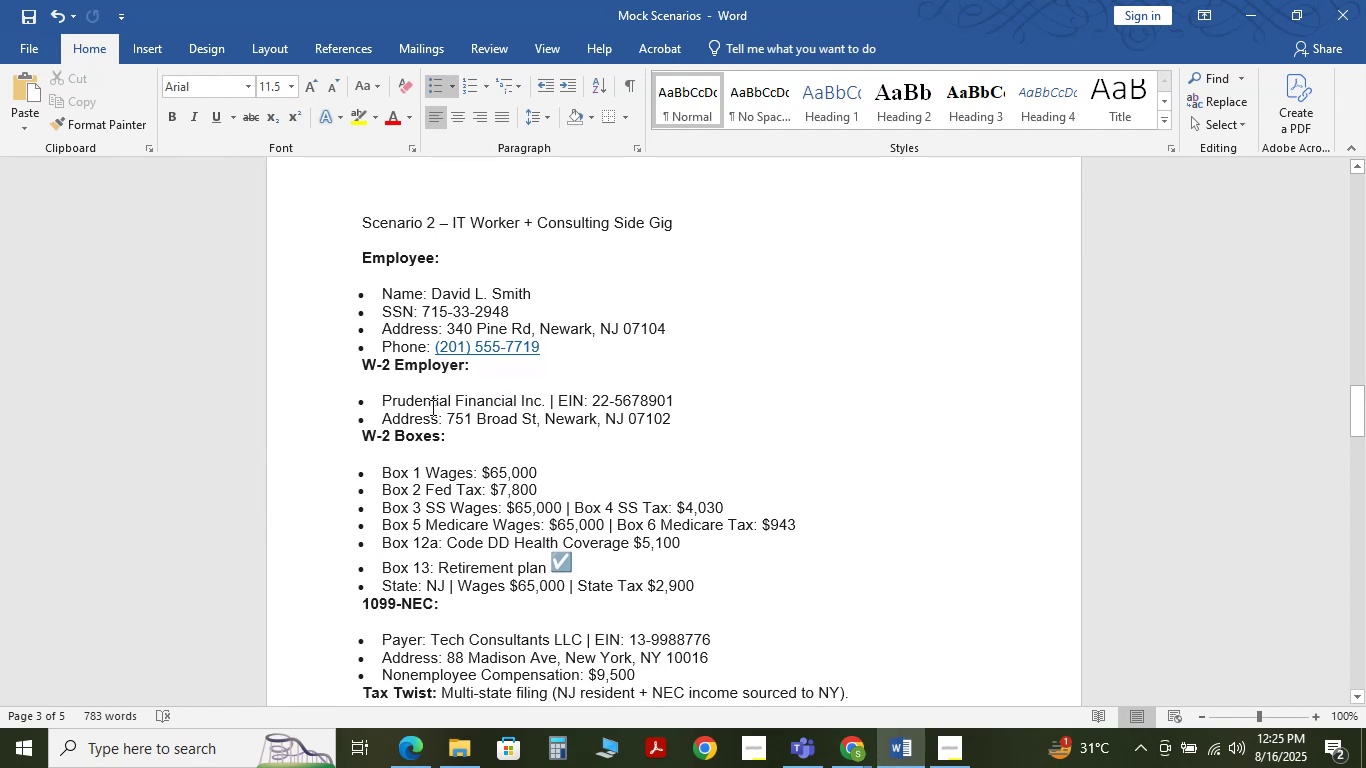 
wait(6.0)
 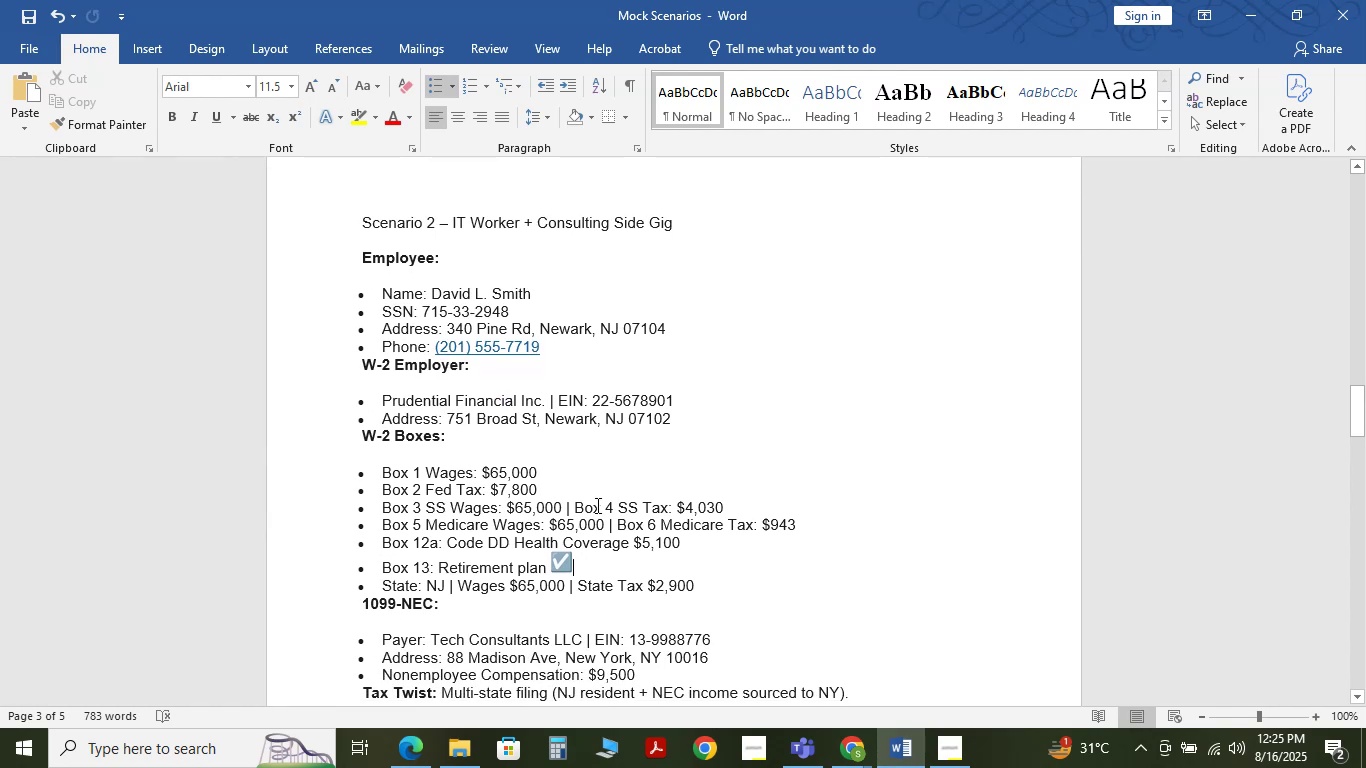 
scroll: coordinate [562, 447], scroll_direction: down, amount: 1.0
 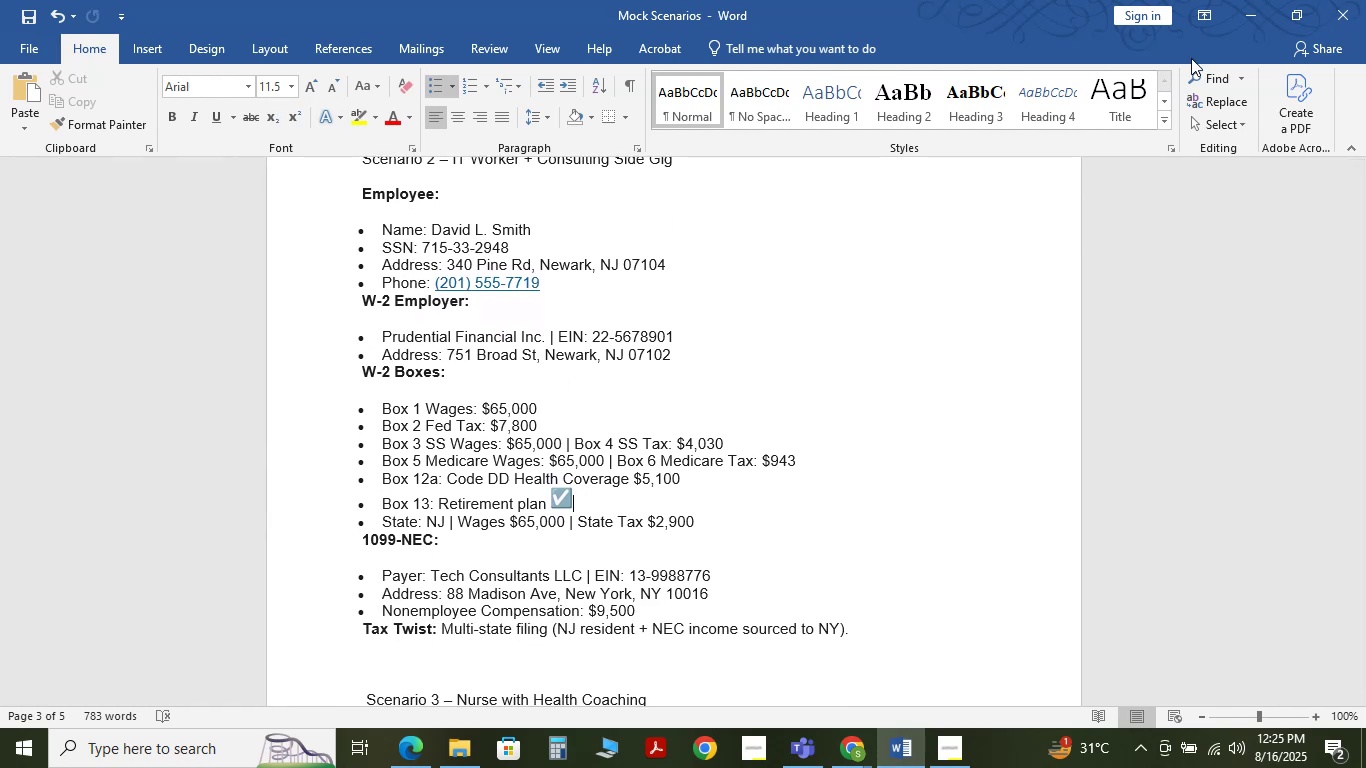 
left_click([1267, 0])
 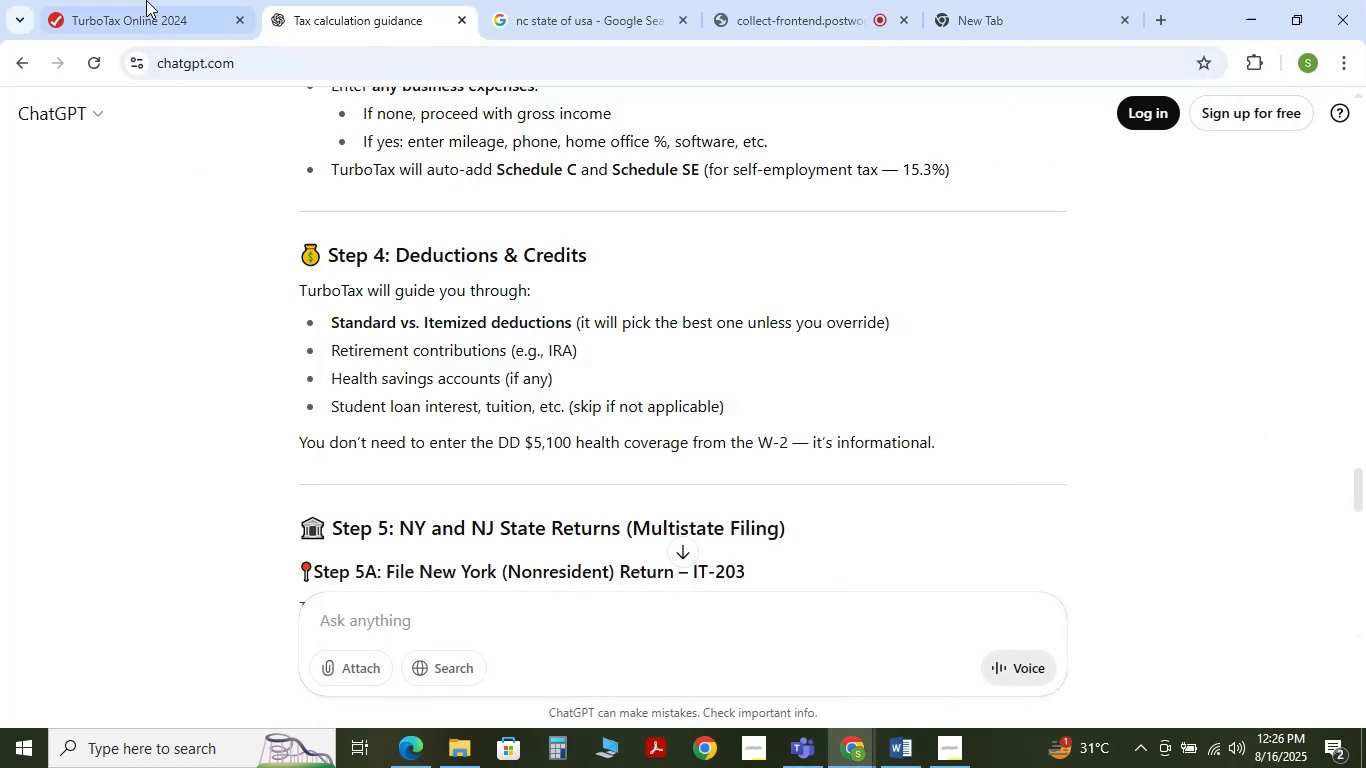 
left_click([132, 0])
 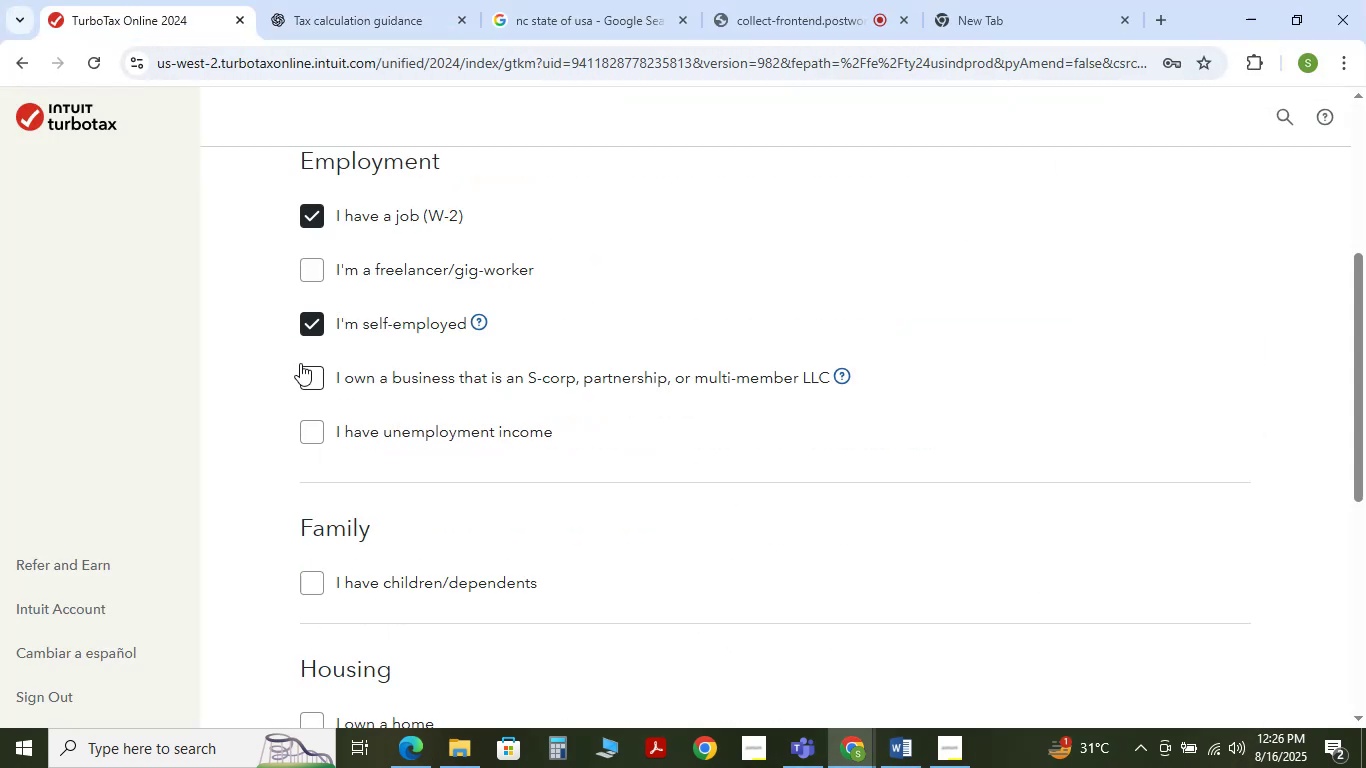 
left_click([308, 373])
 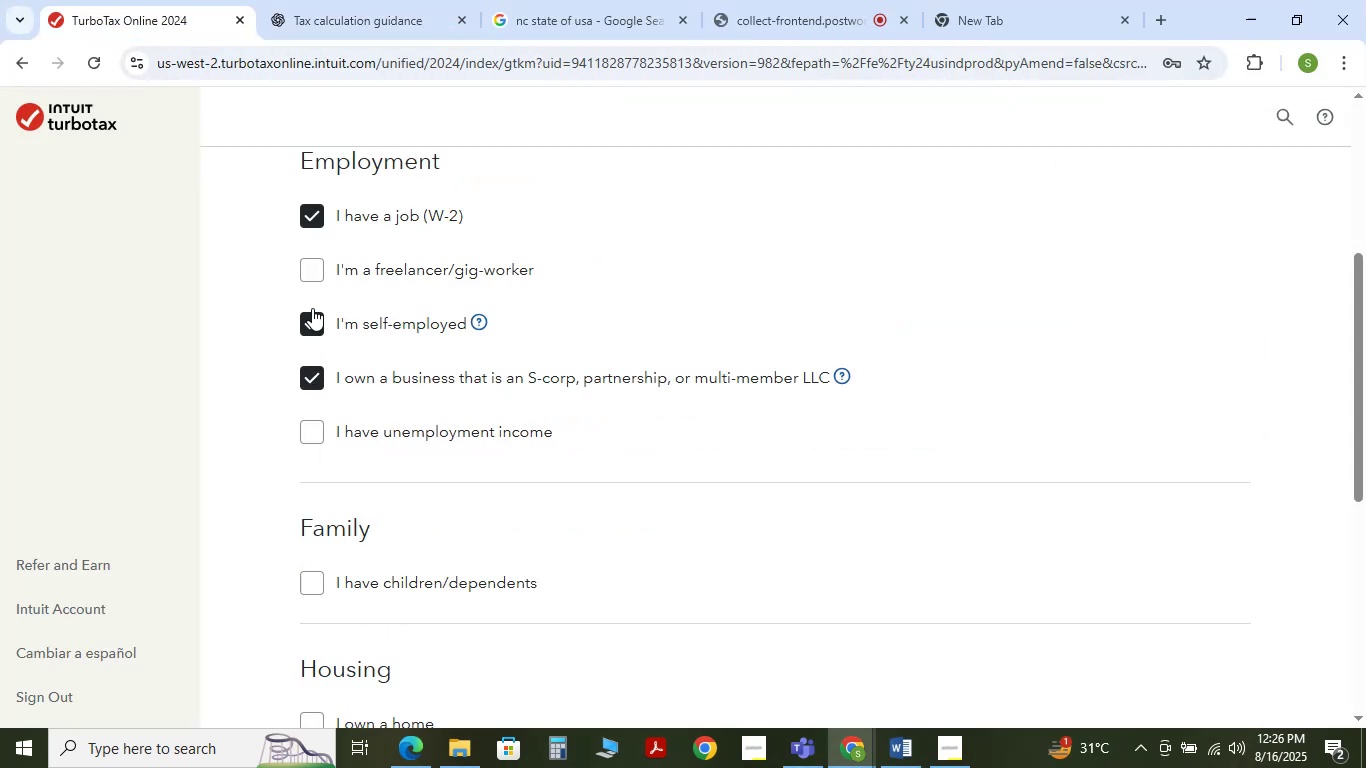 
left_click([312, 308])
 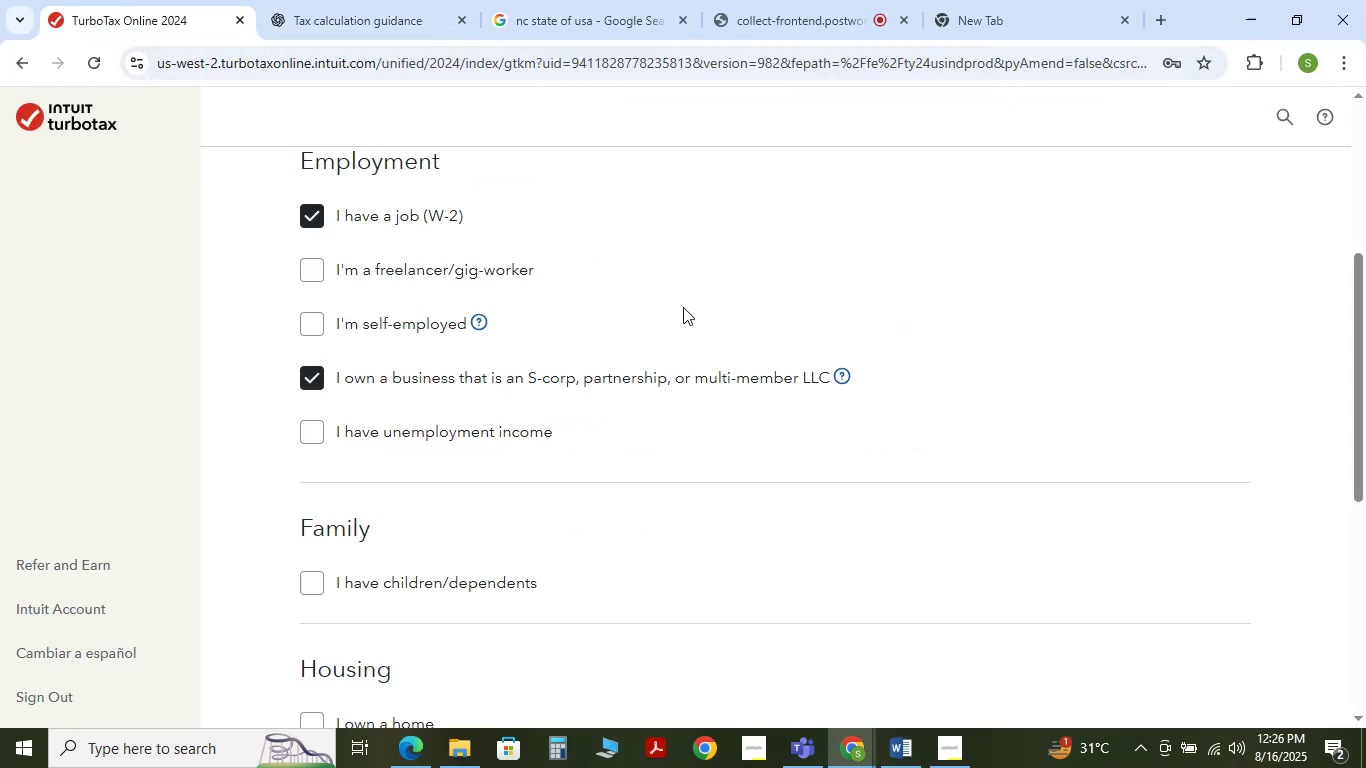 
scroll: coordinate [1098, 445], scroll_direction: down, amount: 6.0
 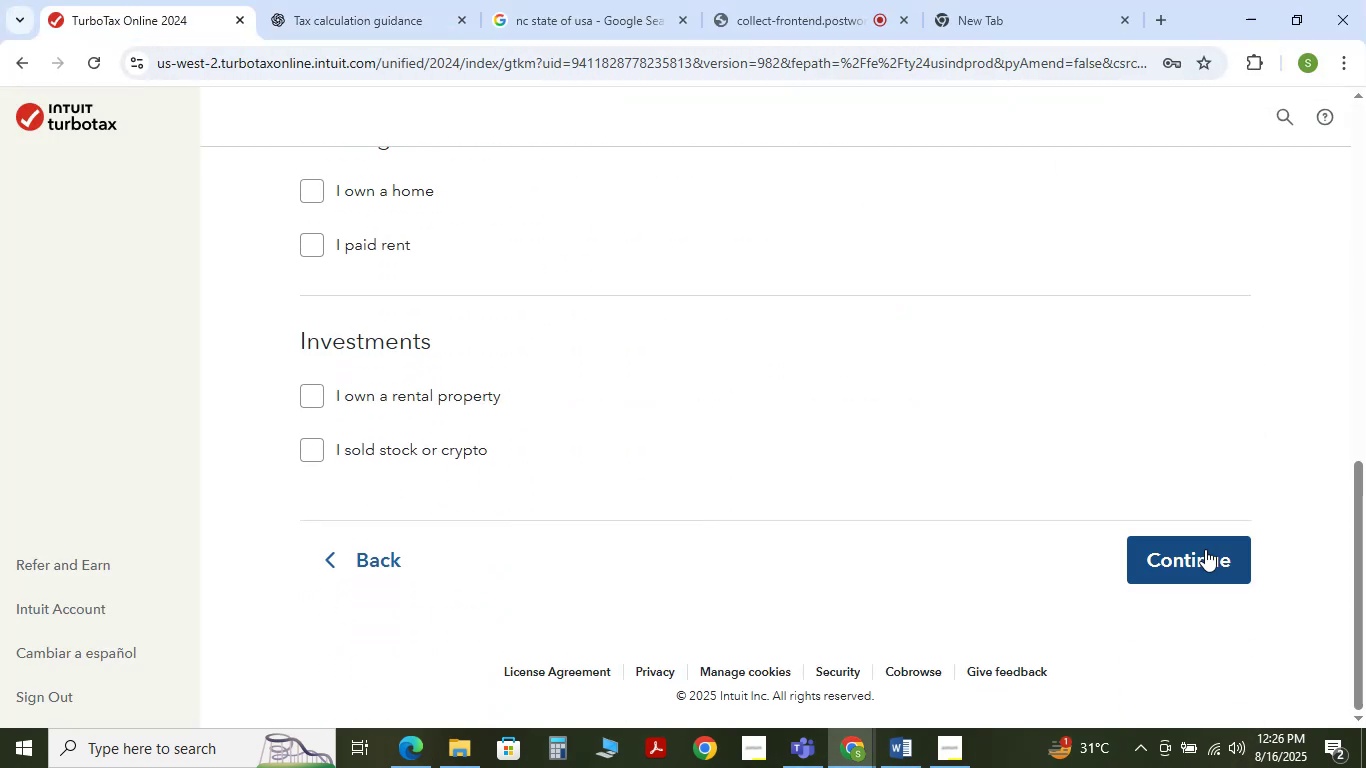 
left_click([1205, 549])
 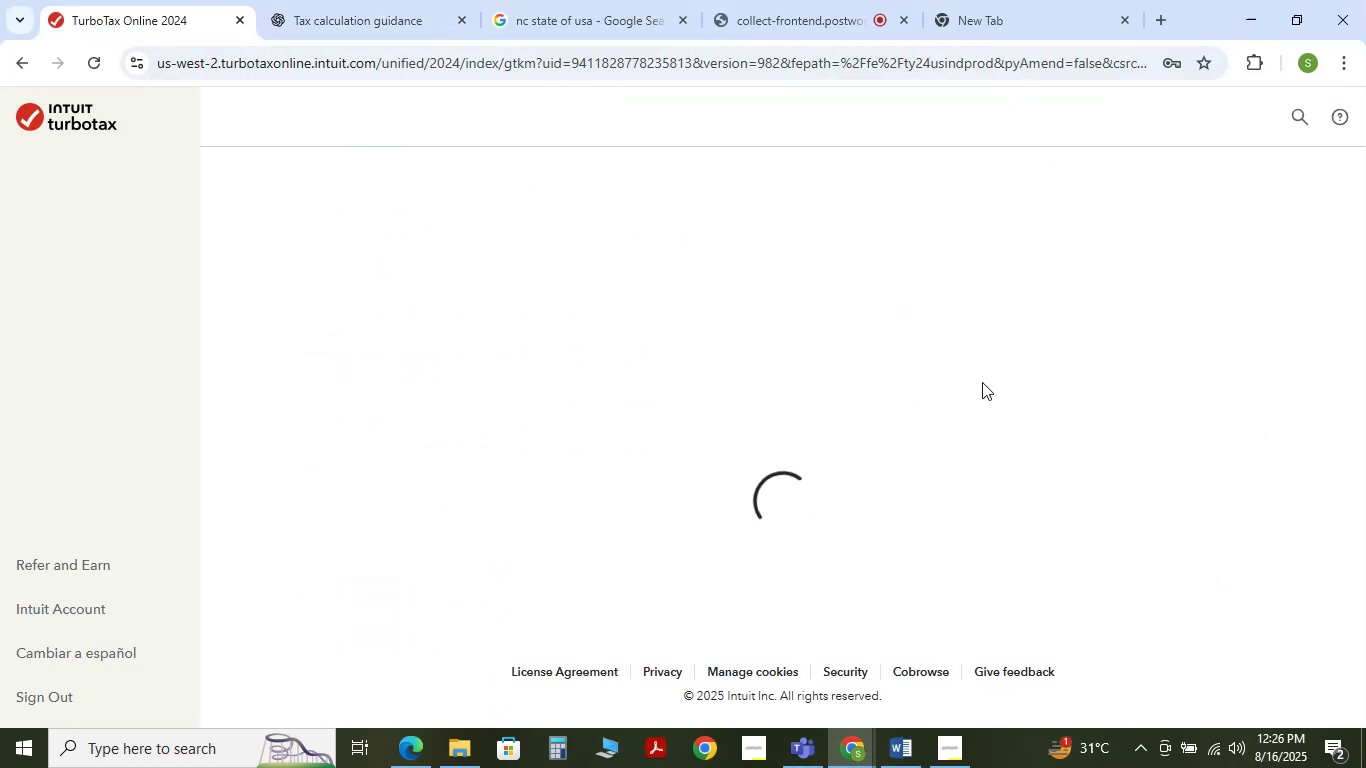 
mouse_move([816, 380])
 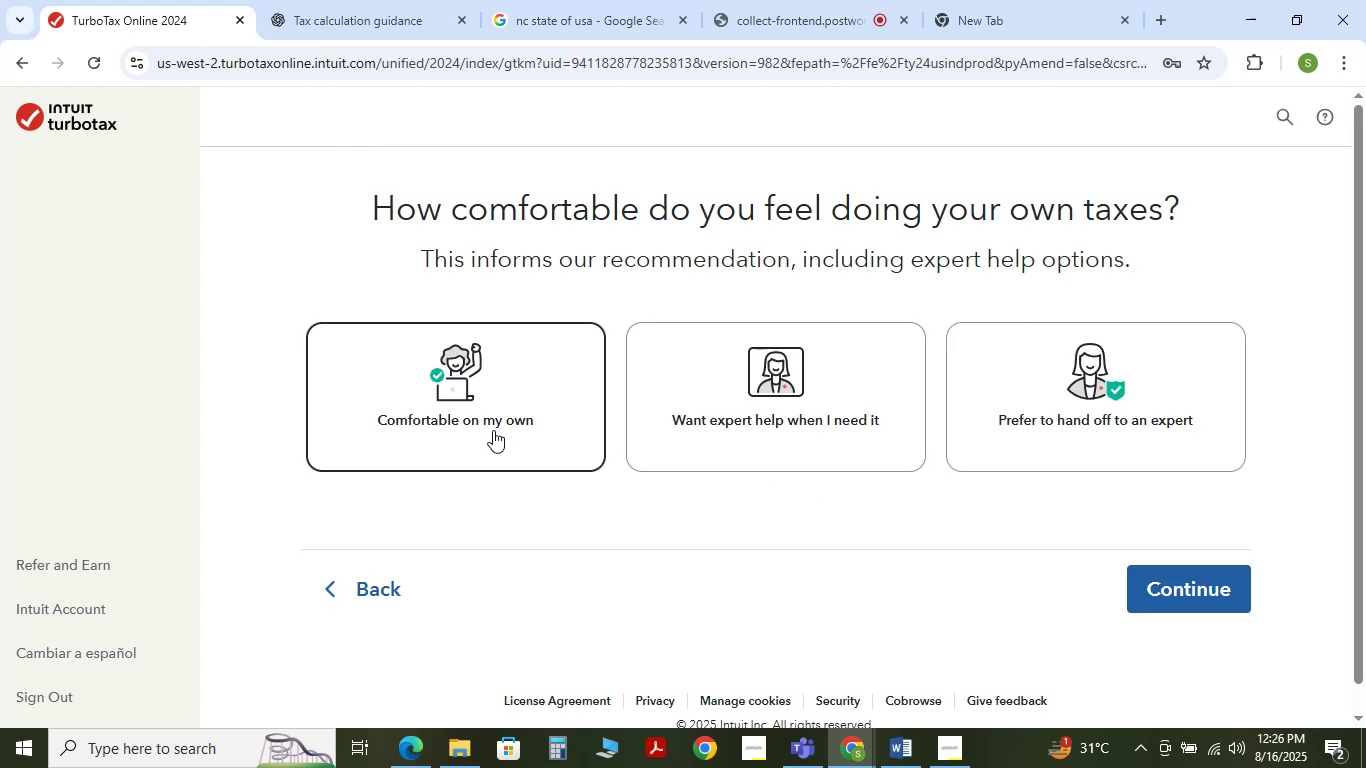 
left_click([493, 430])
 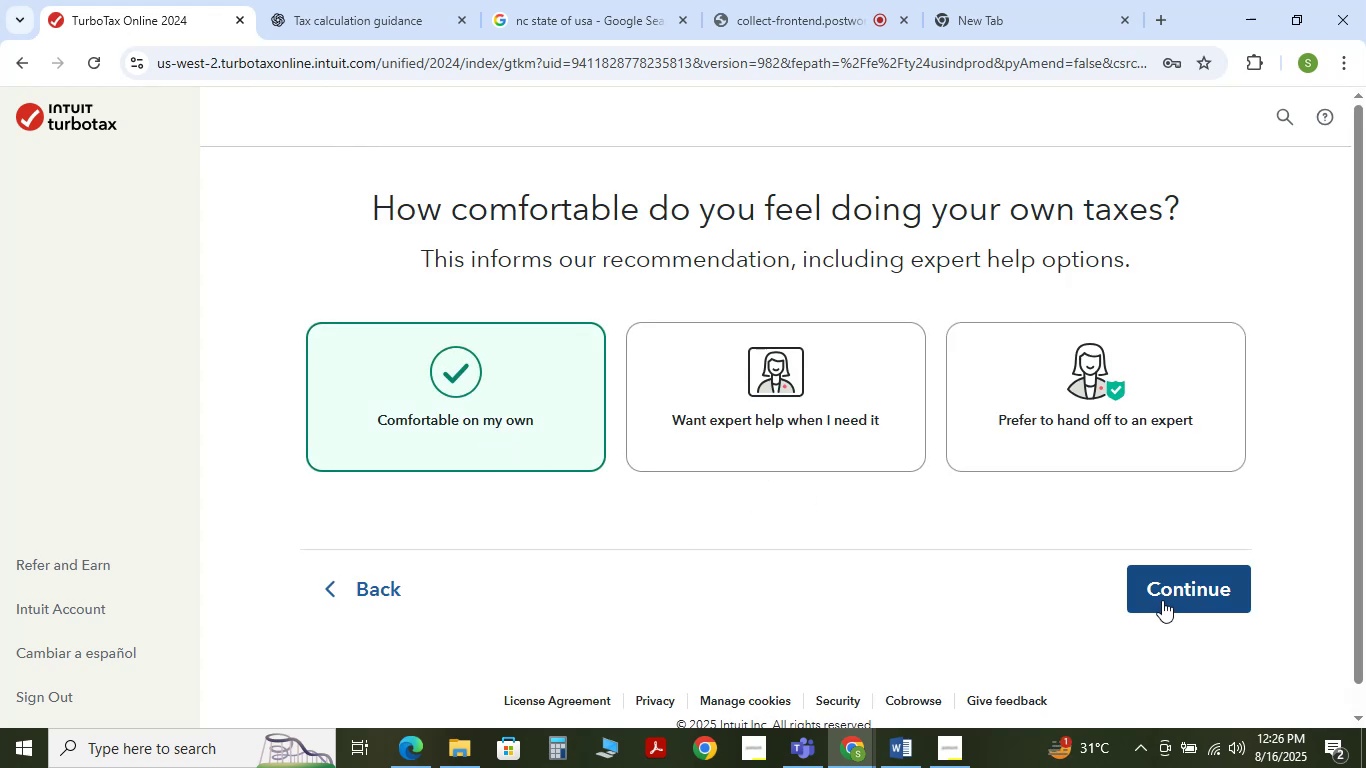 
left_click([1166, 599])
 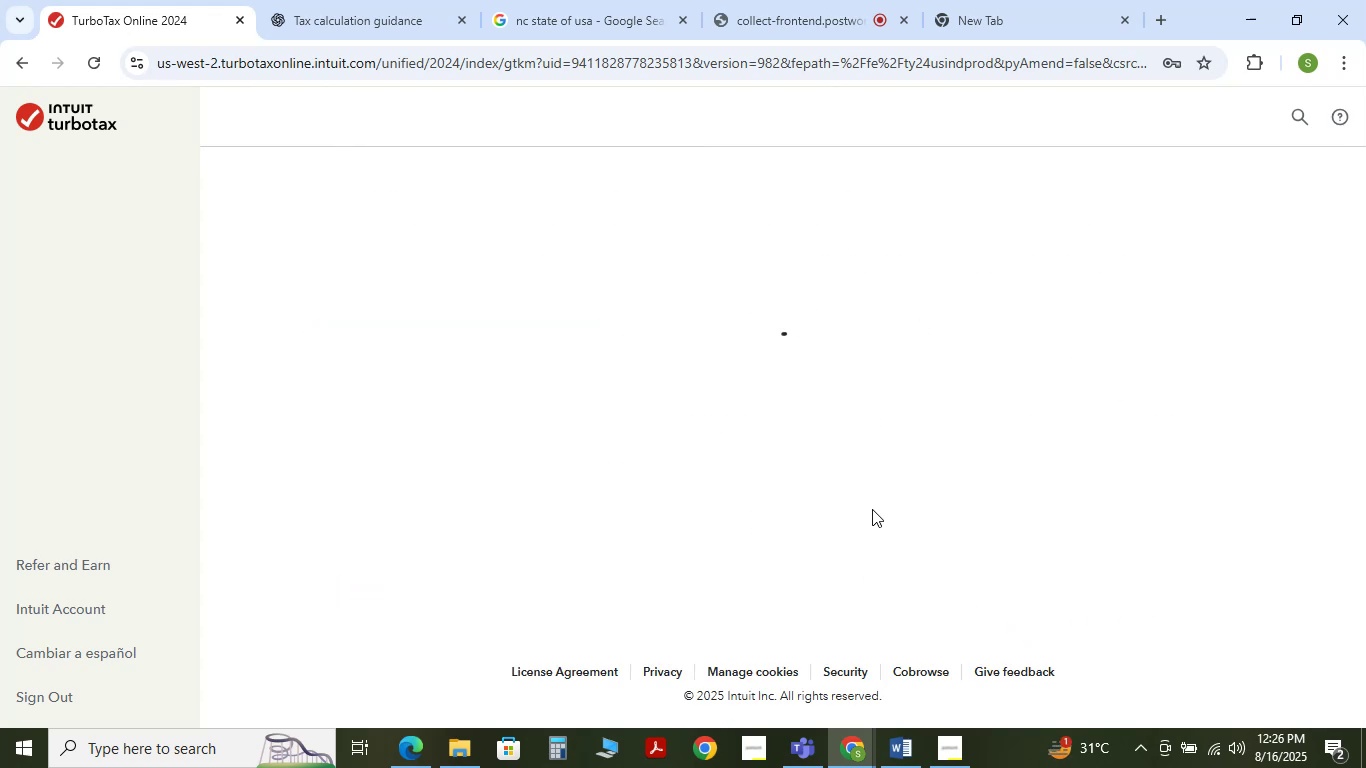 
wait(6.84)
 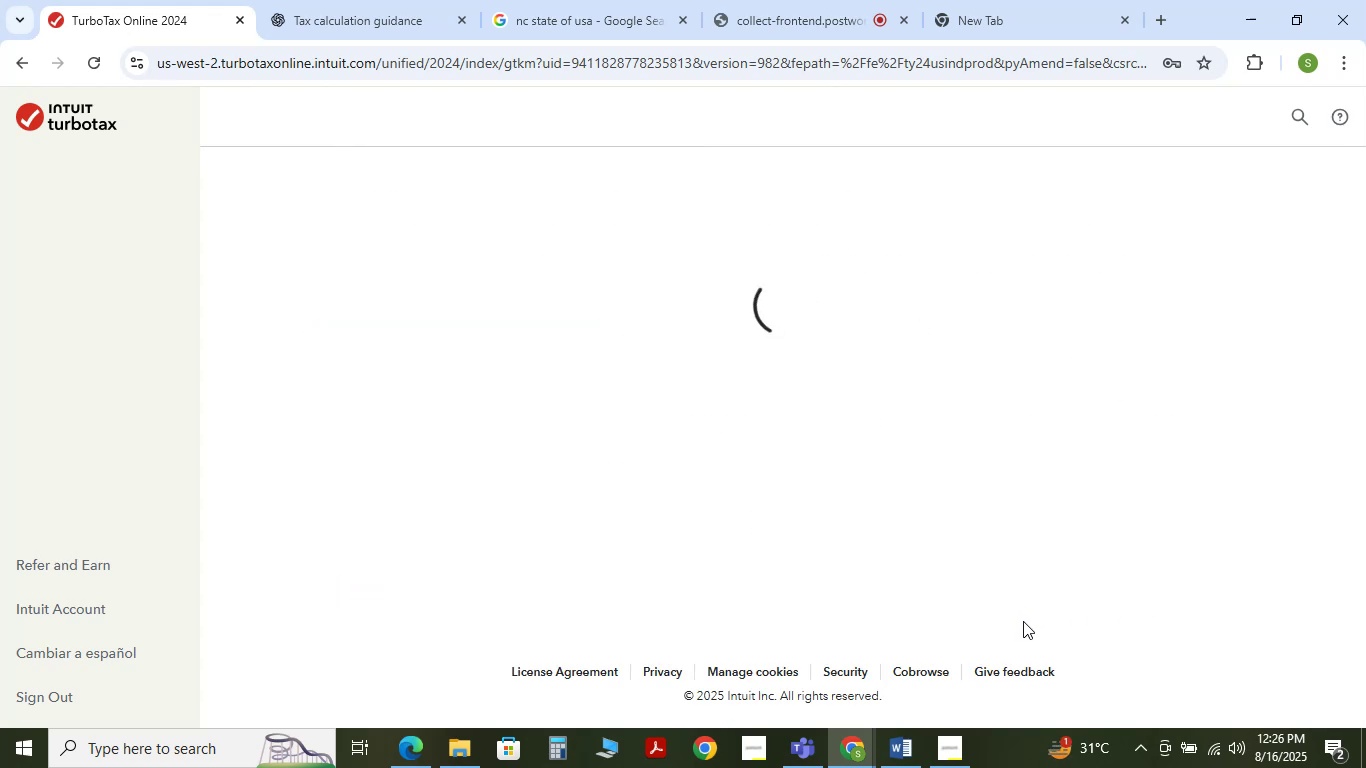 
mouse_move([764, 397])
 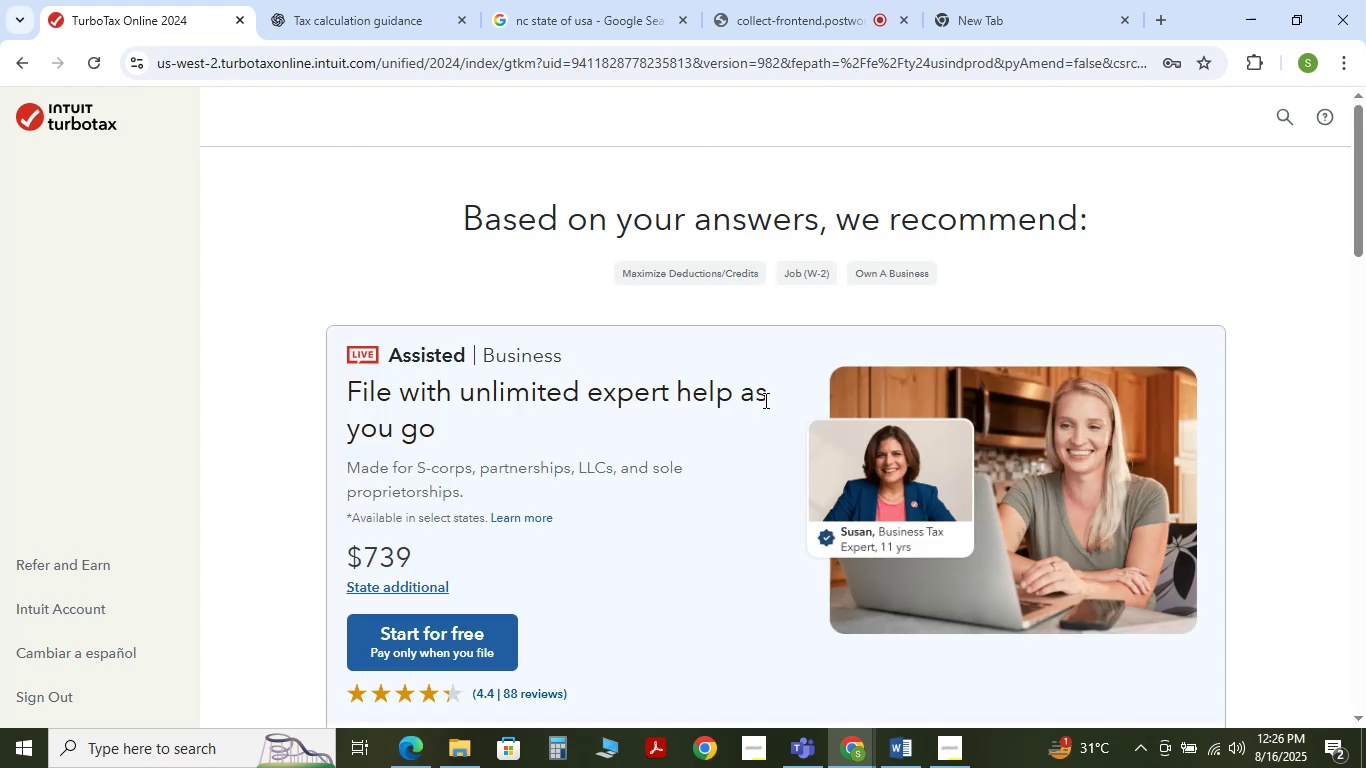 
scroll: coordinate [764, 403], scroll_direction: down, amount: 2.0
 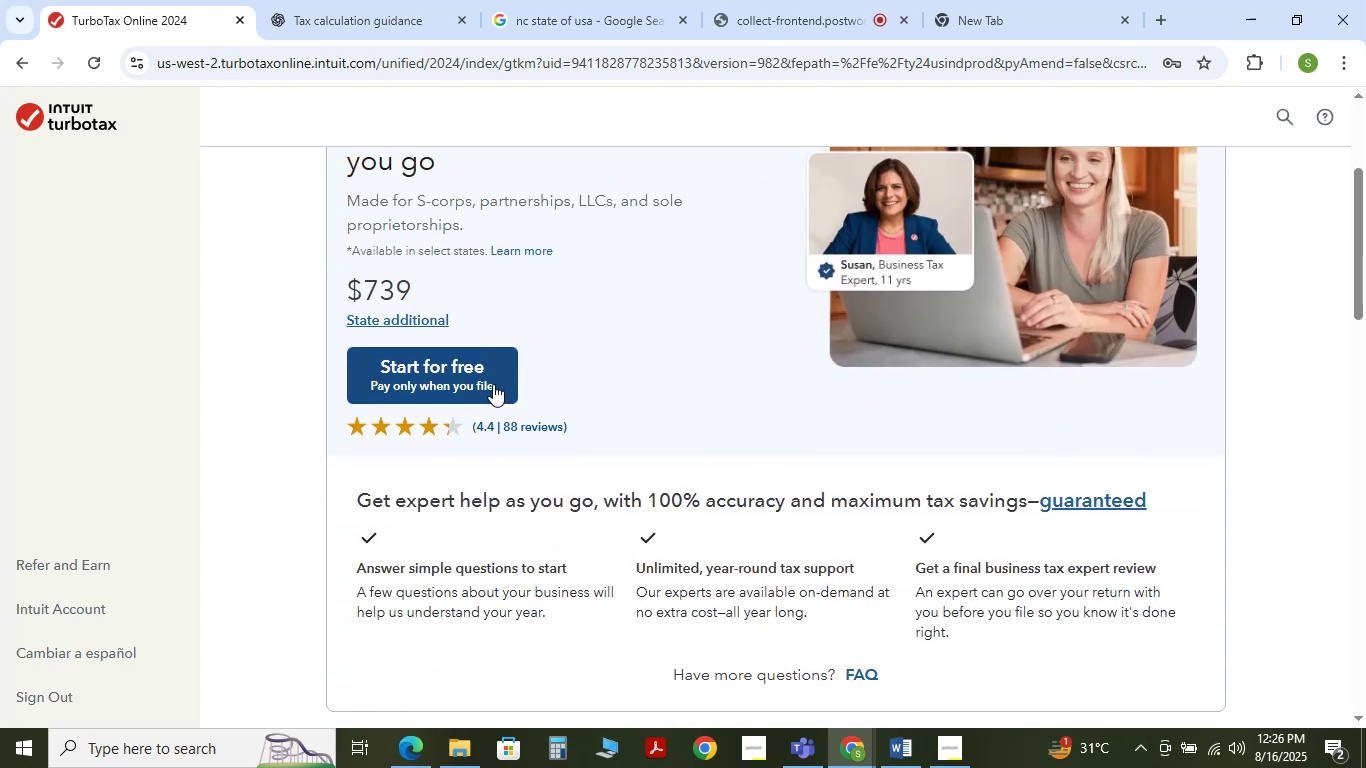 
left_click([493, 384])
 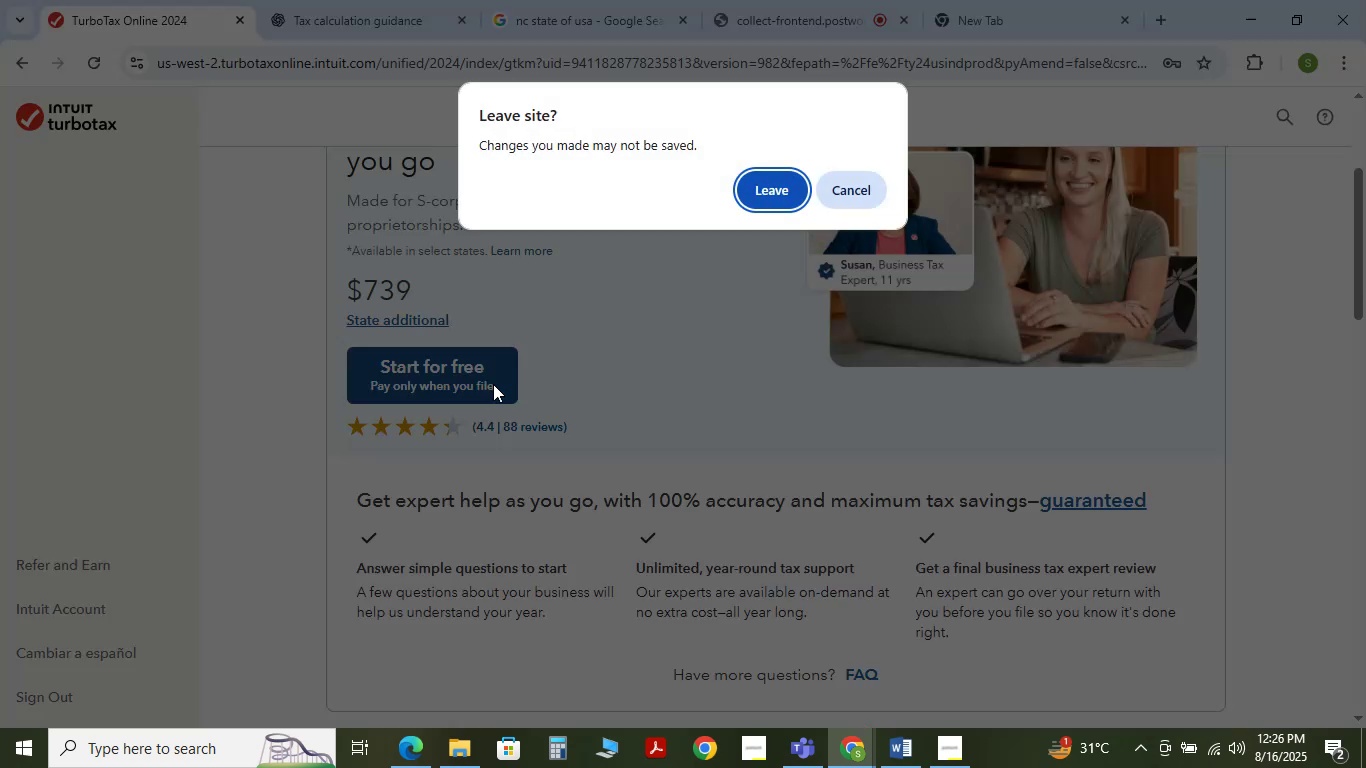 
left_click([493, 384])
 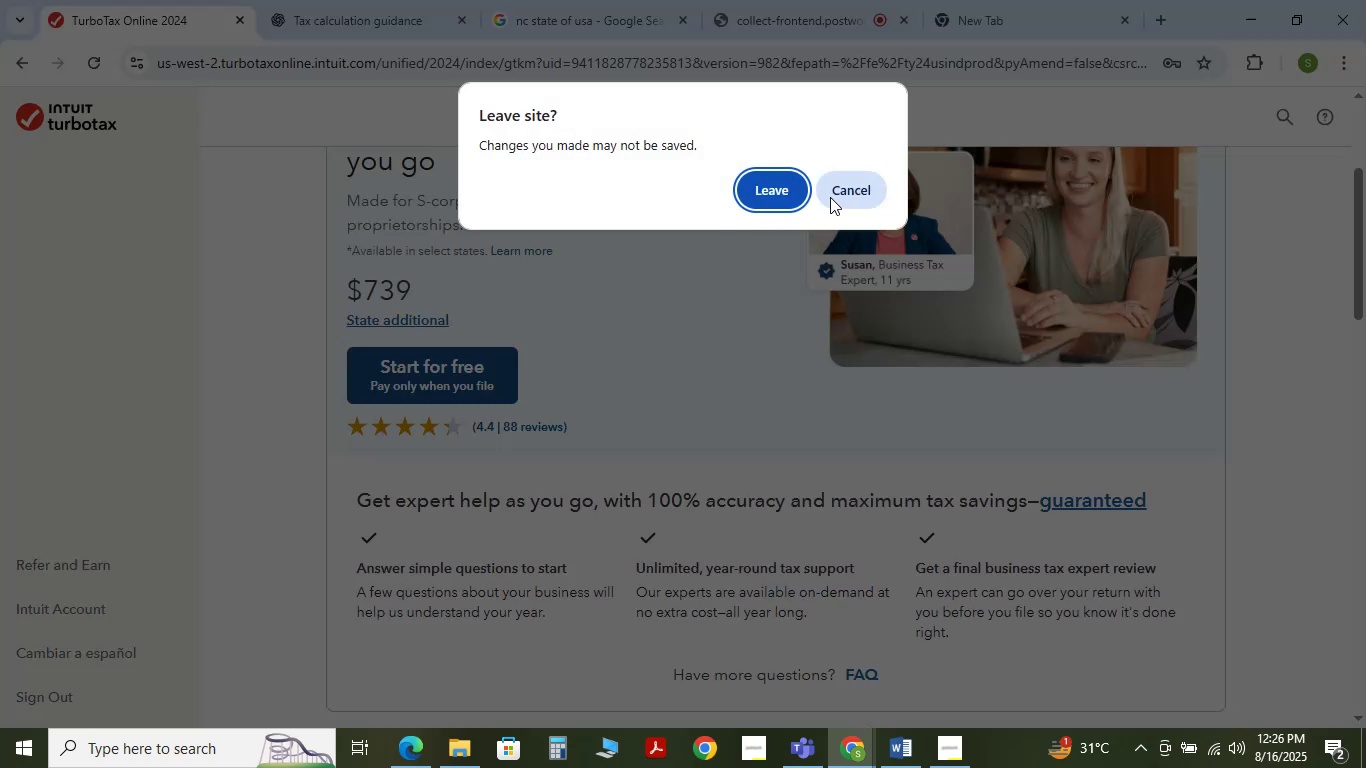 
left_click([854, 185])
 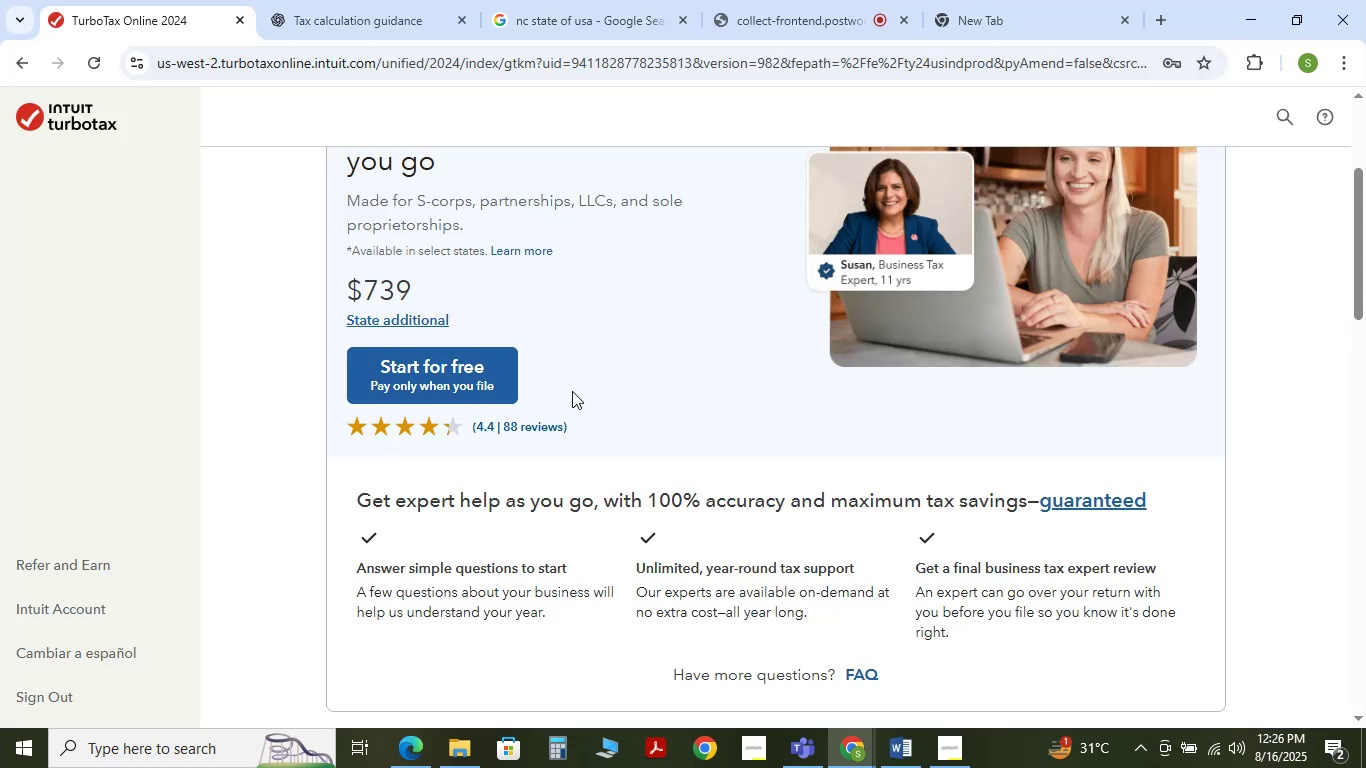 
scroll: coordinate [571, 393], scroll_direction: up, amount: 3.0
 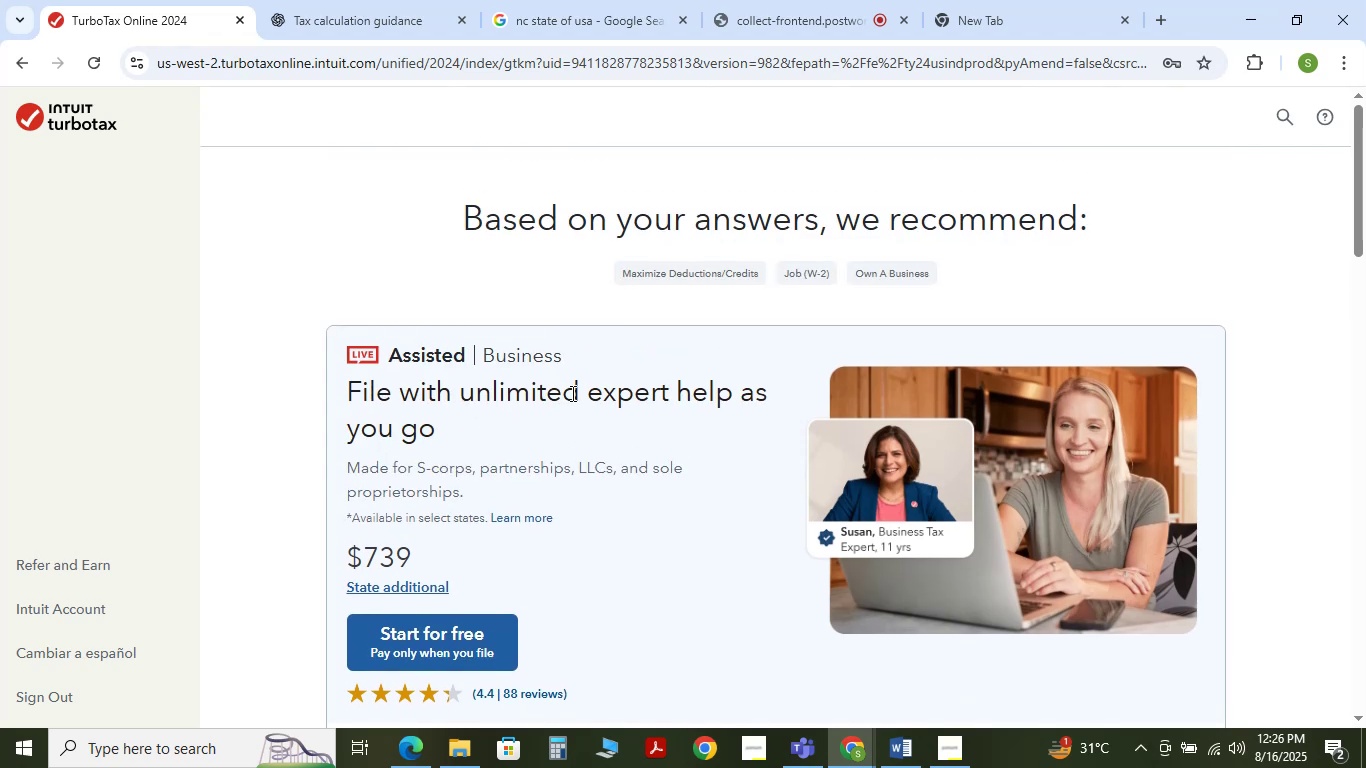 
scroll: coordinate [571, 393], scroll_direction: down, amount: 1.0
 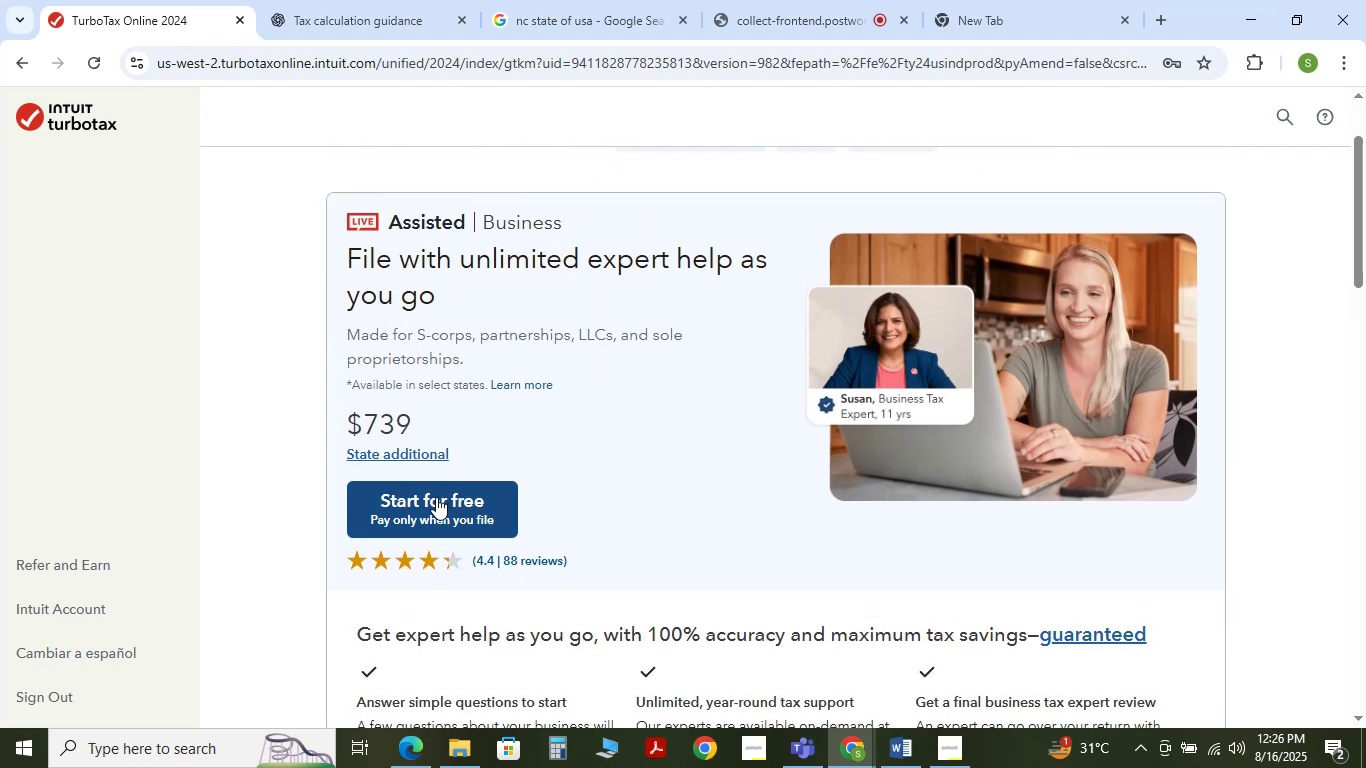 
left_click([436, 497])
 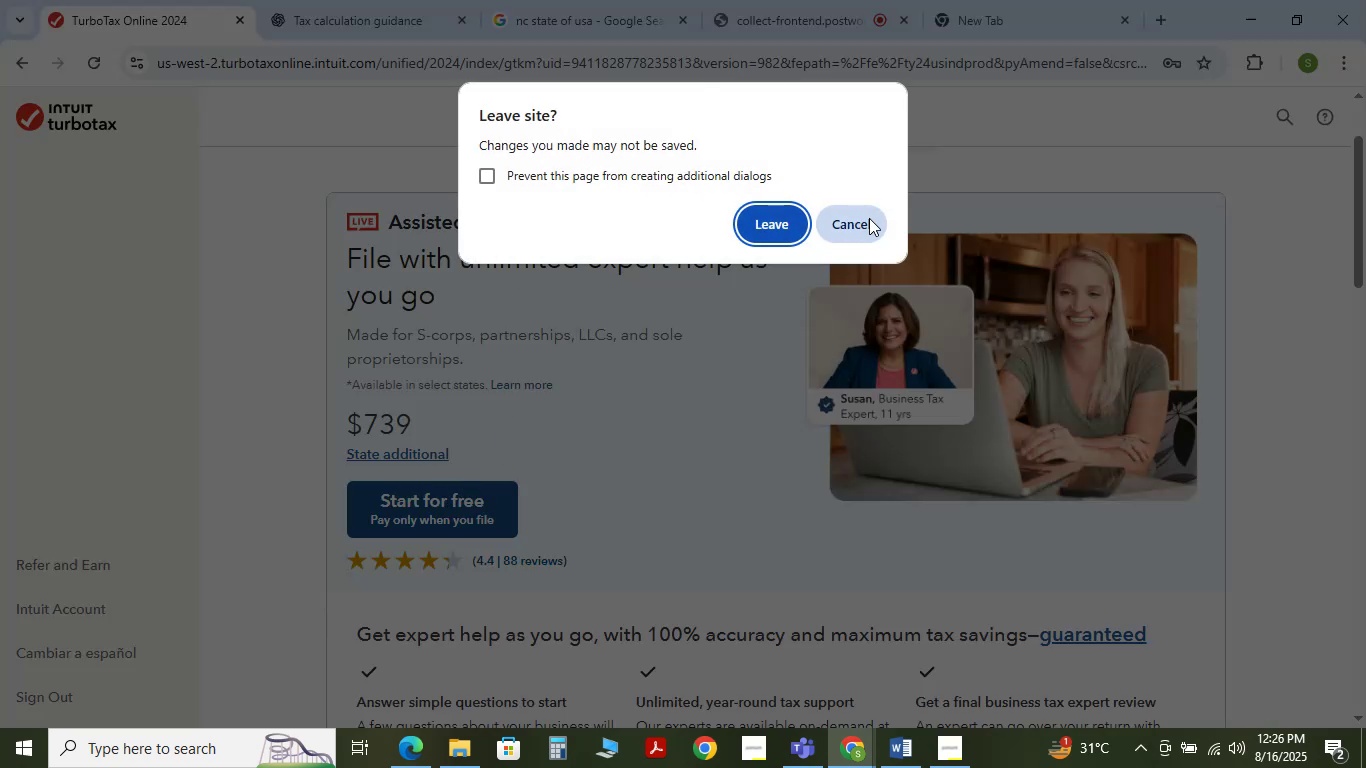 
left_click([869, 218])
 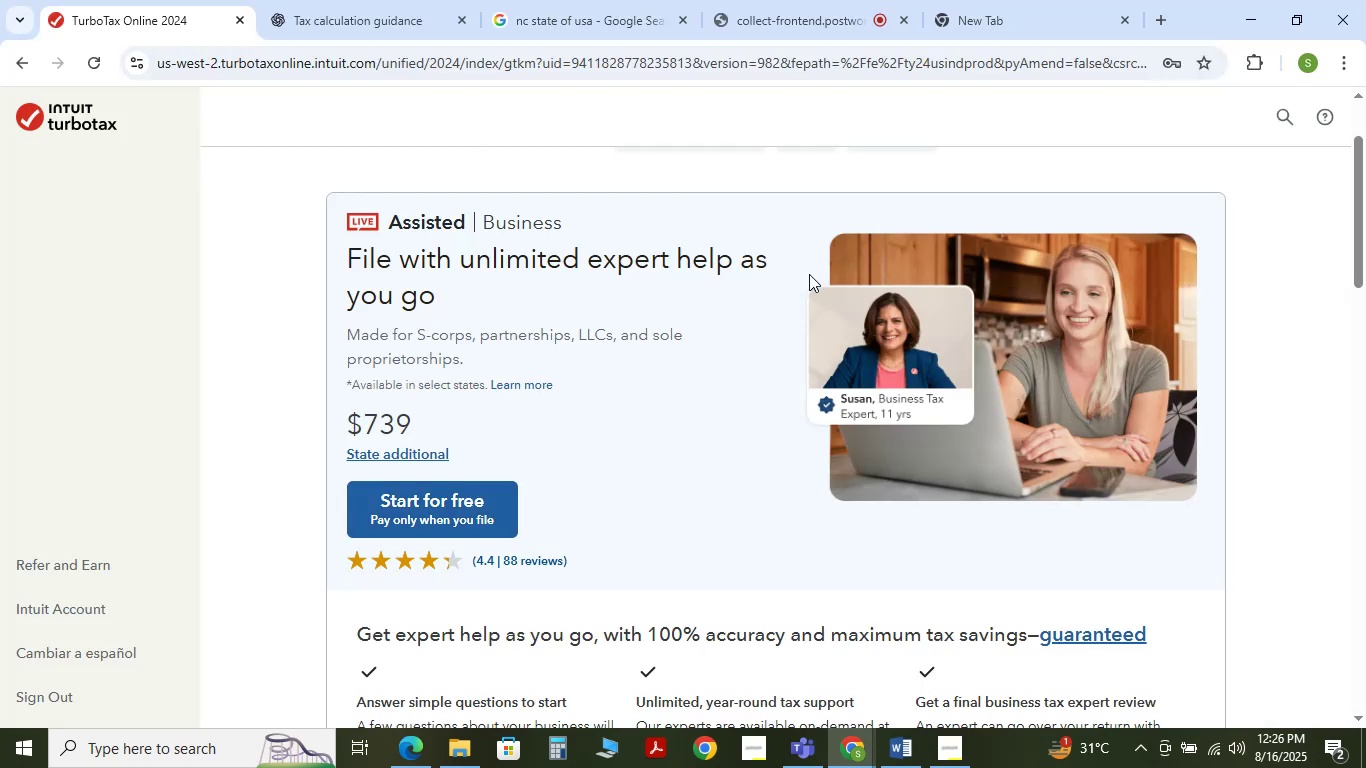 
scroll: coordinate [807, 292], scroll_direction: down, amount: 11.0
 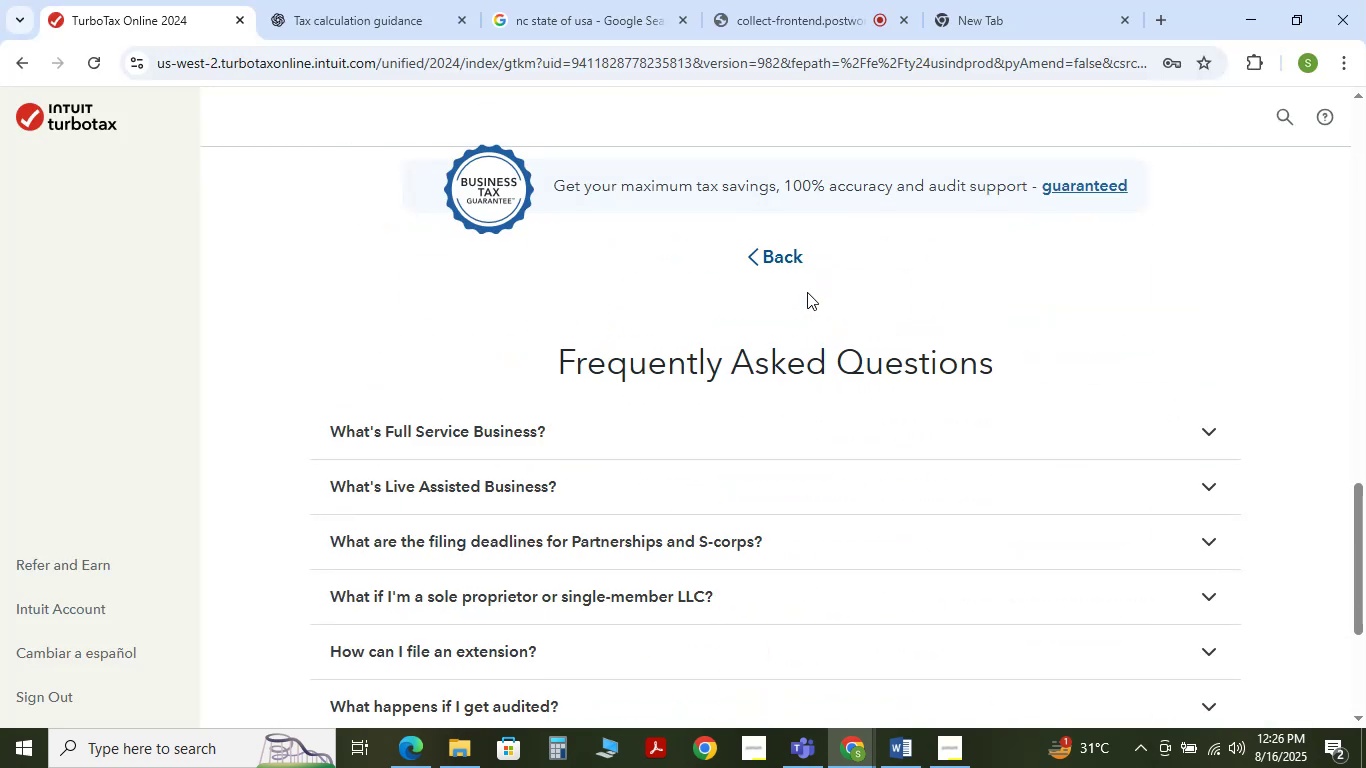 
scroll: coordinate [807, 292], scroll_direction: up, amount: 4.0
 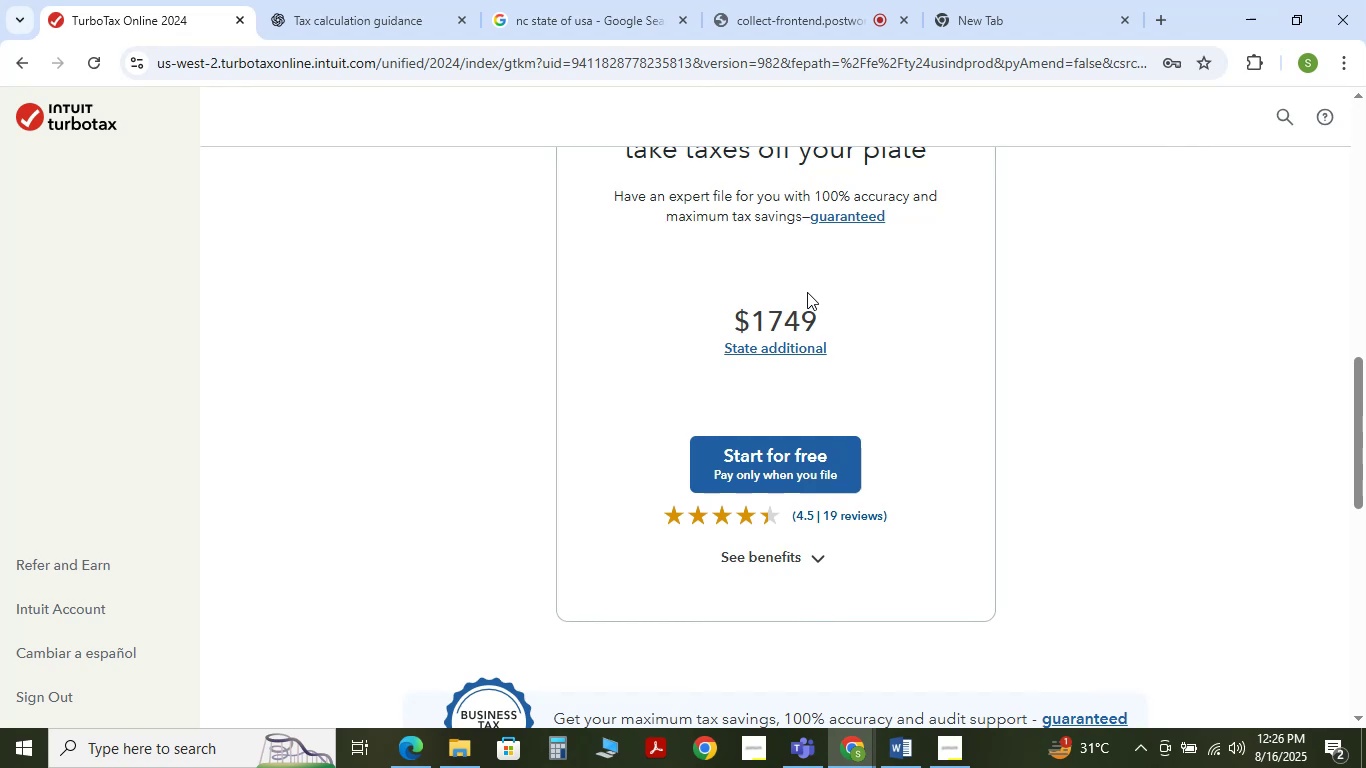 
scroll: coordinate [951, 308], scroll_direction: down, amount: 6.0
 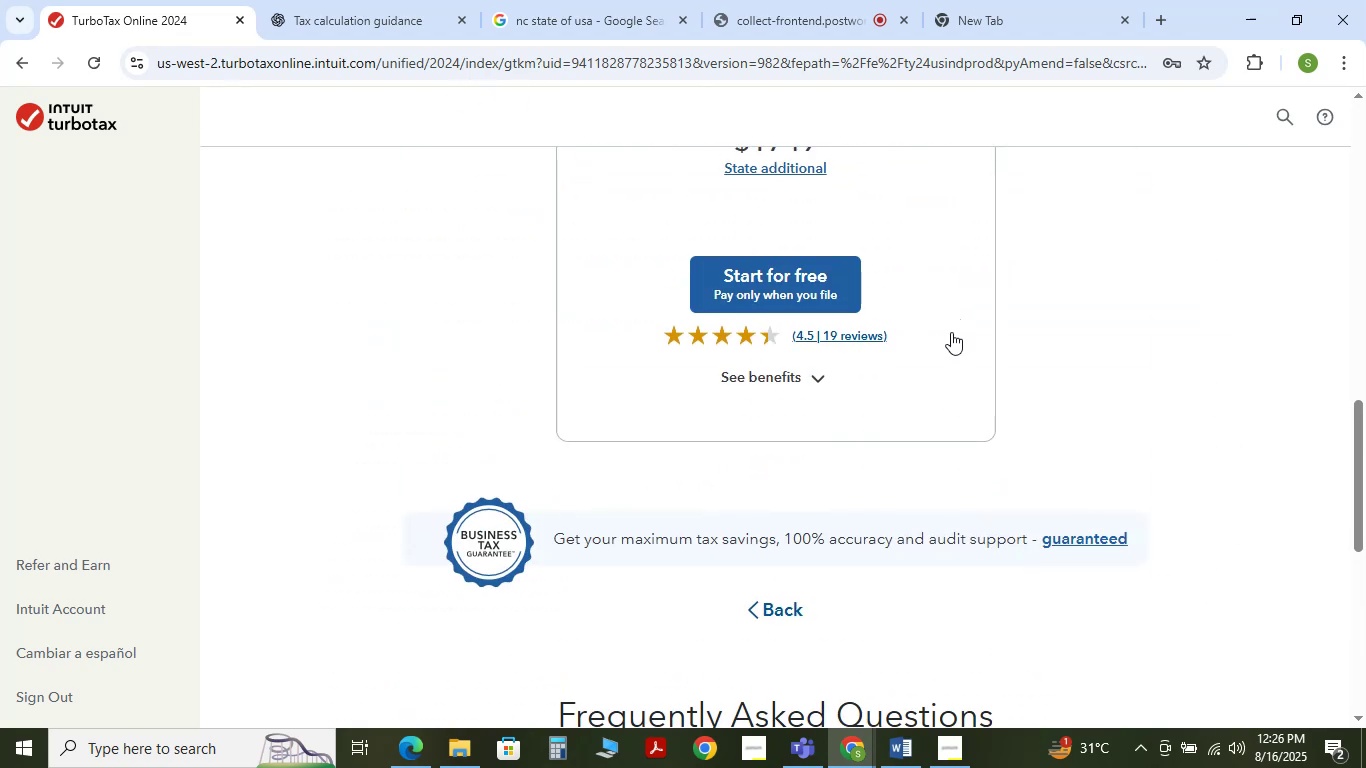 
scroll: coordinate [955, 342], scroll_direction: up, amount: 9.0
 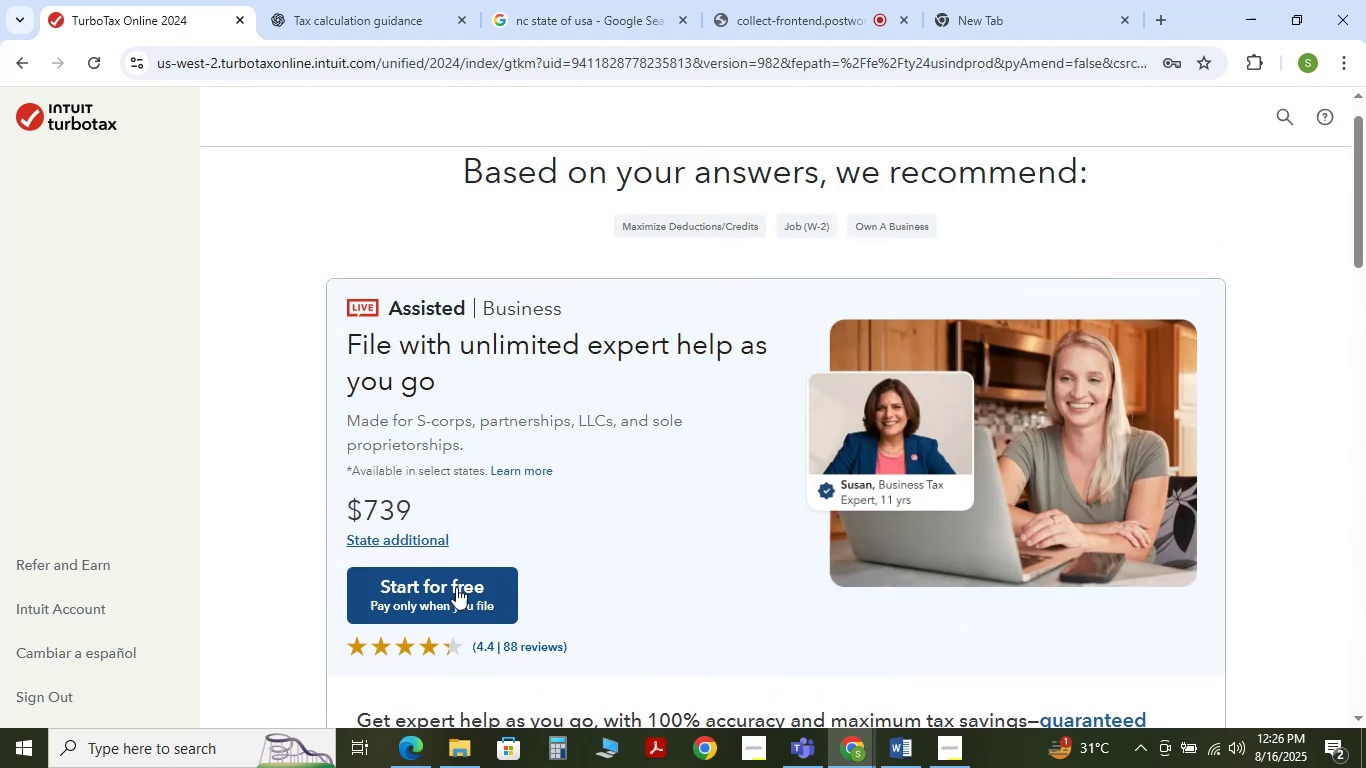 
left_click([451, 594])
 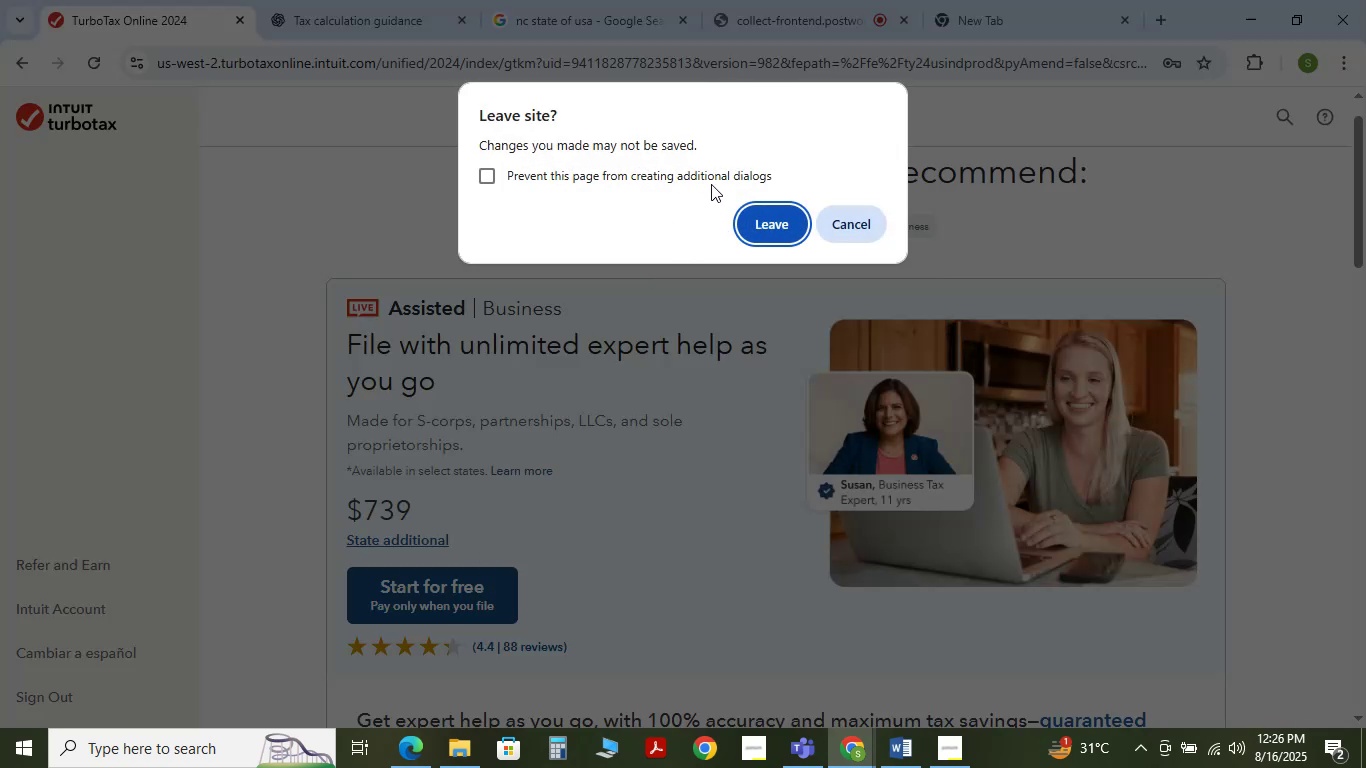 
left_click([851, 216])
 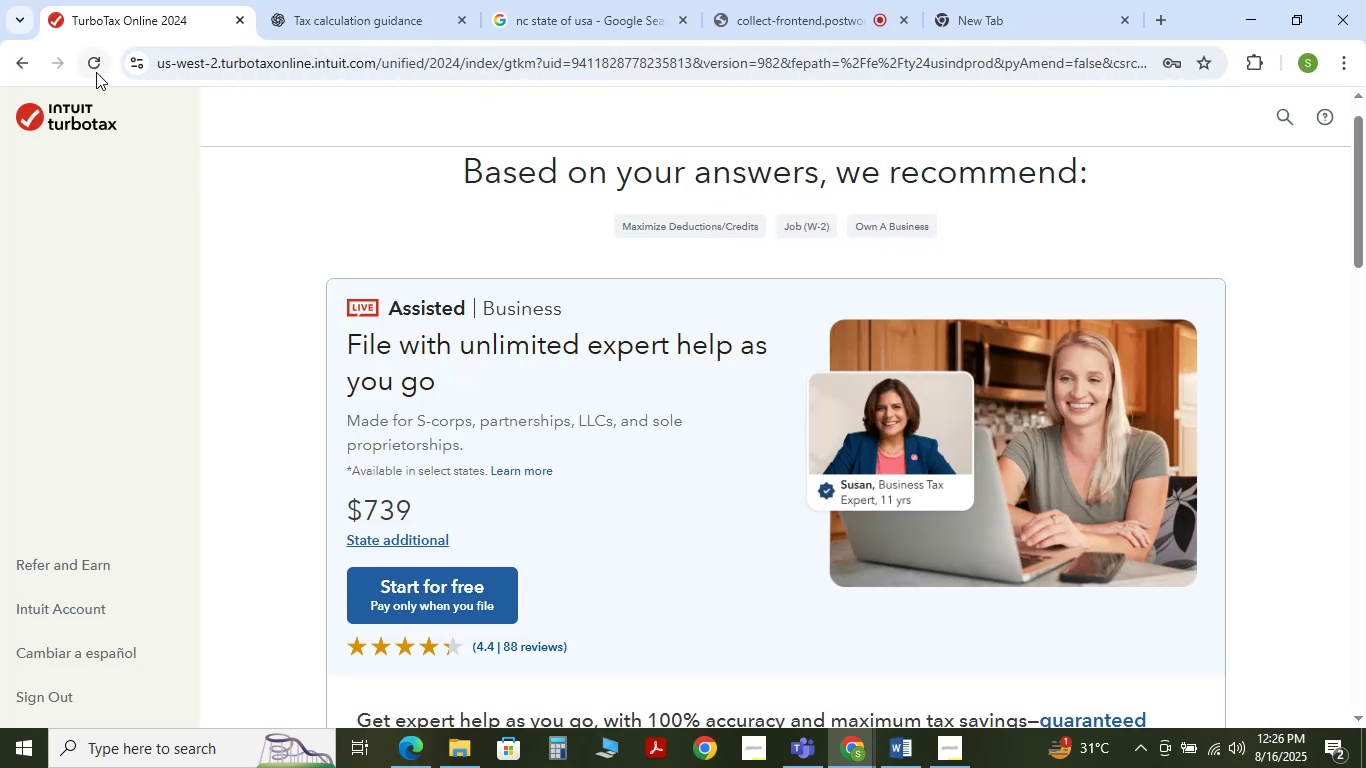 
left_click([96, 72])
 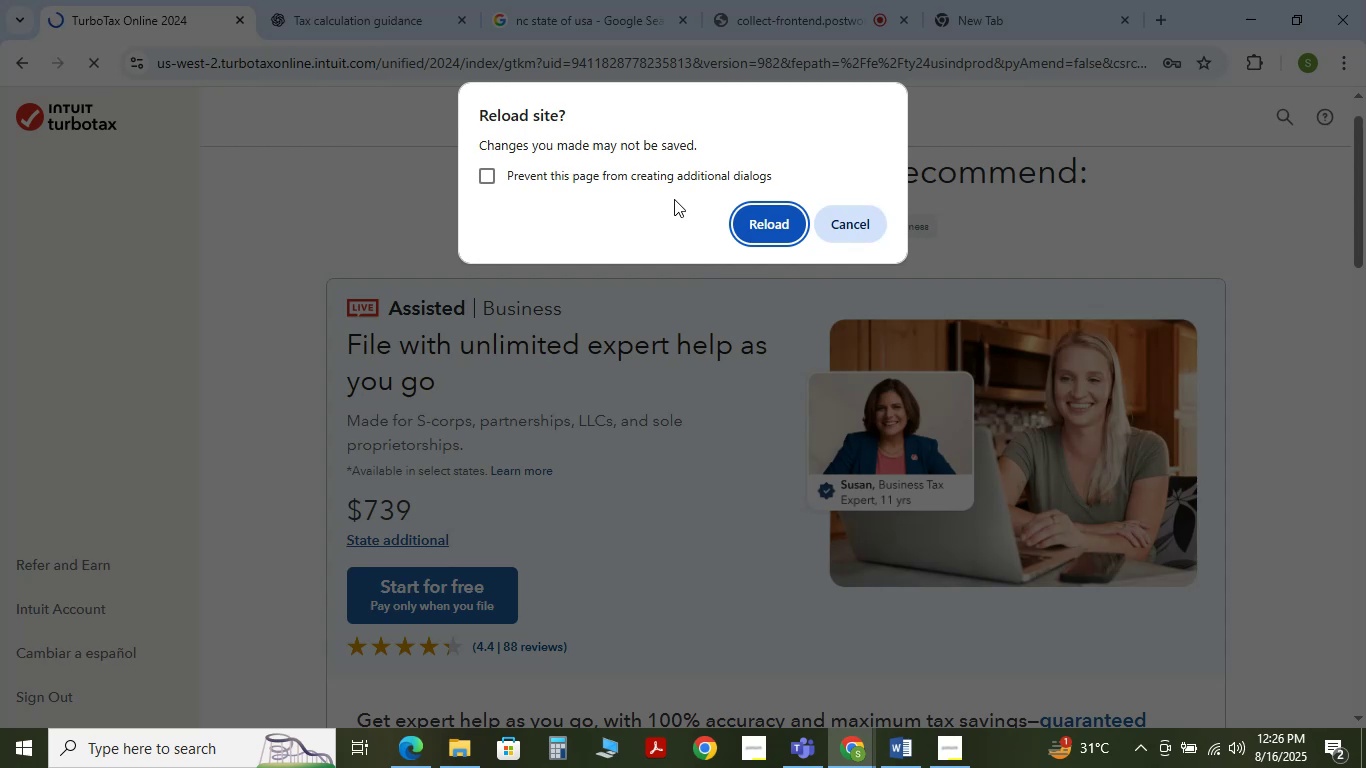 
left_click([768, 233])
 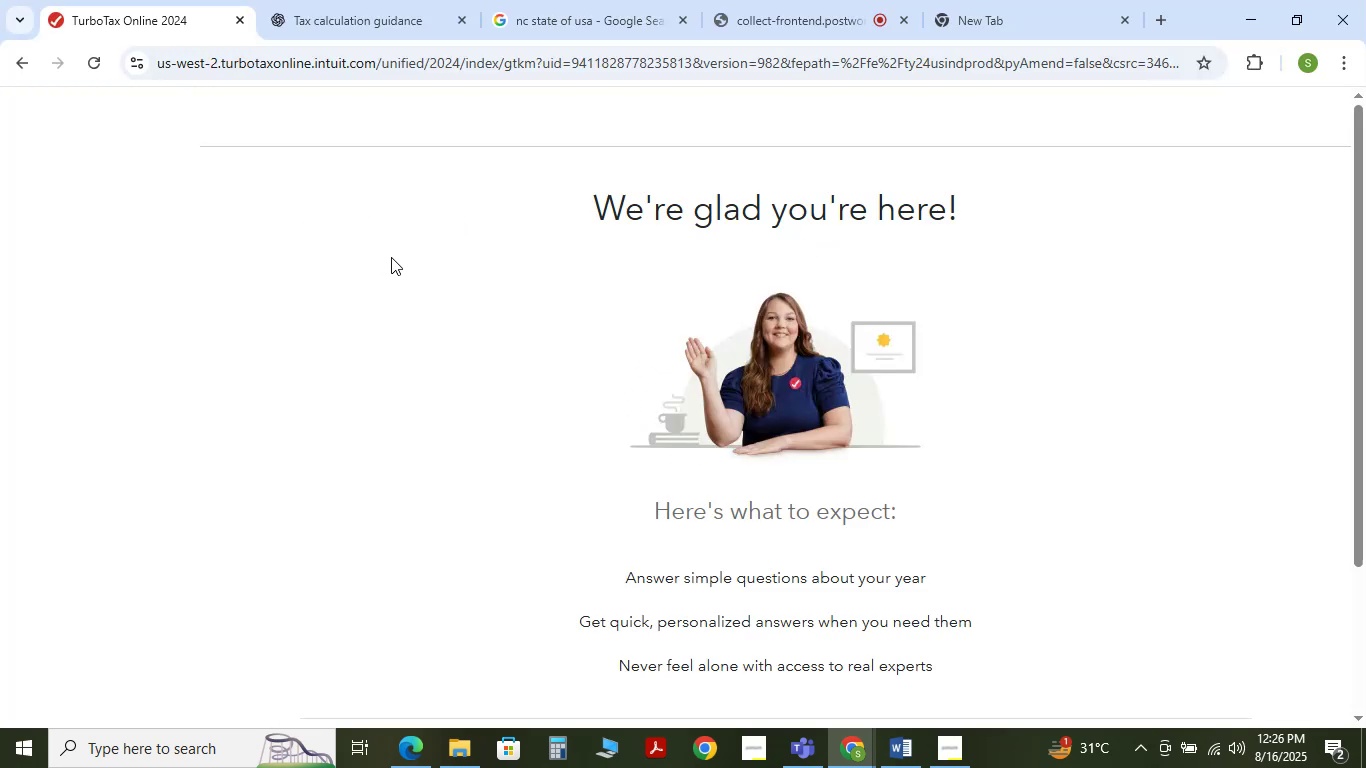 
scroll: coordinate [713, 310], scroll_direction: down, amount: 4.0
 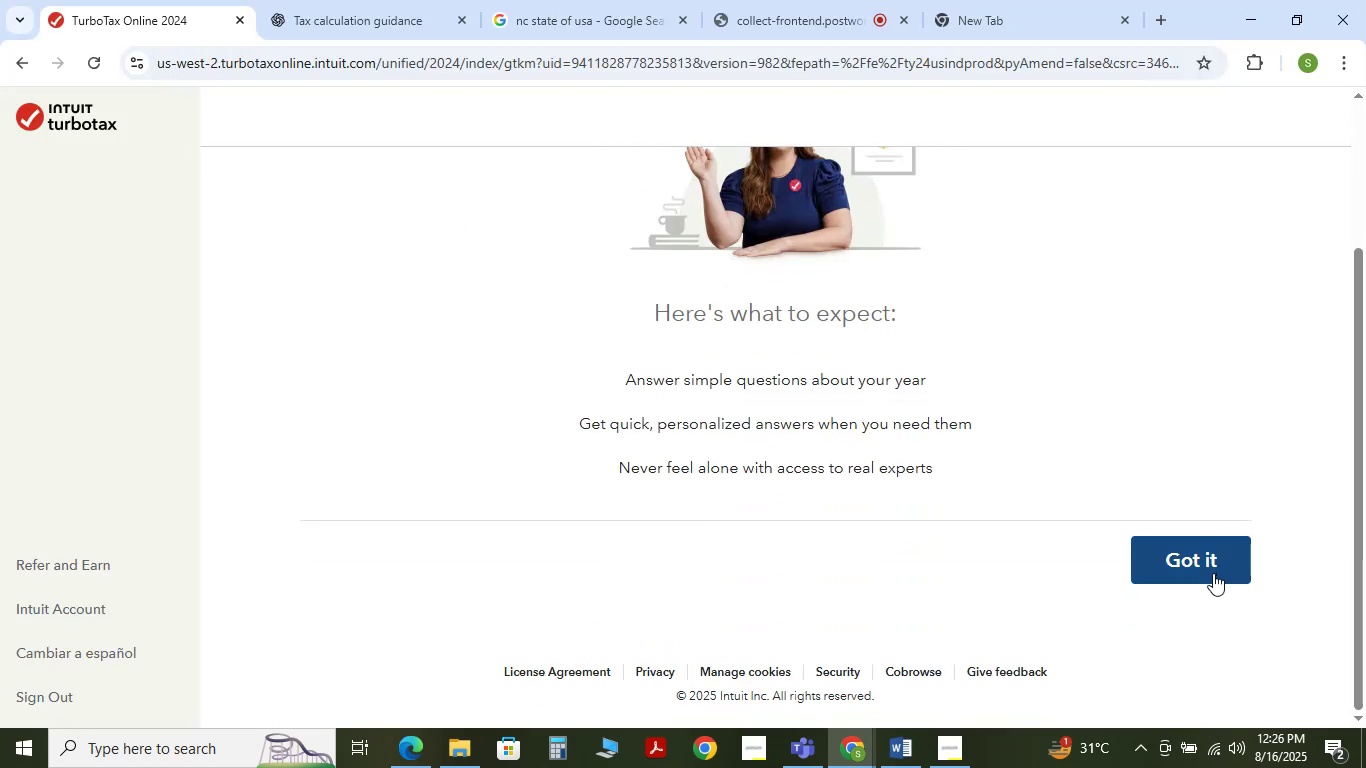 
left_click([1213, 573])
 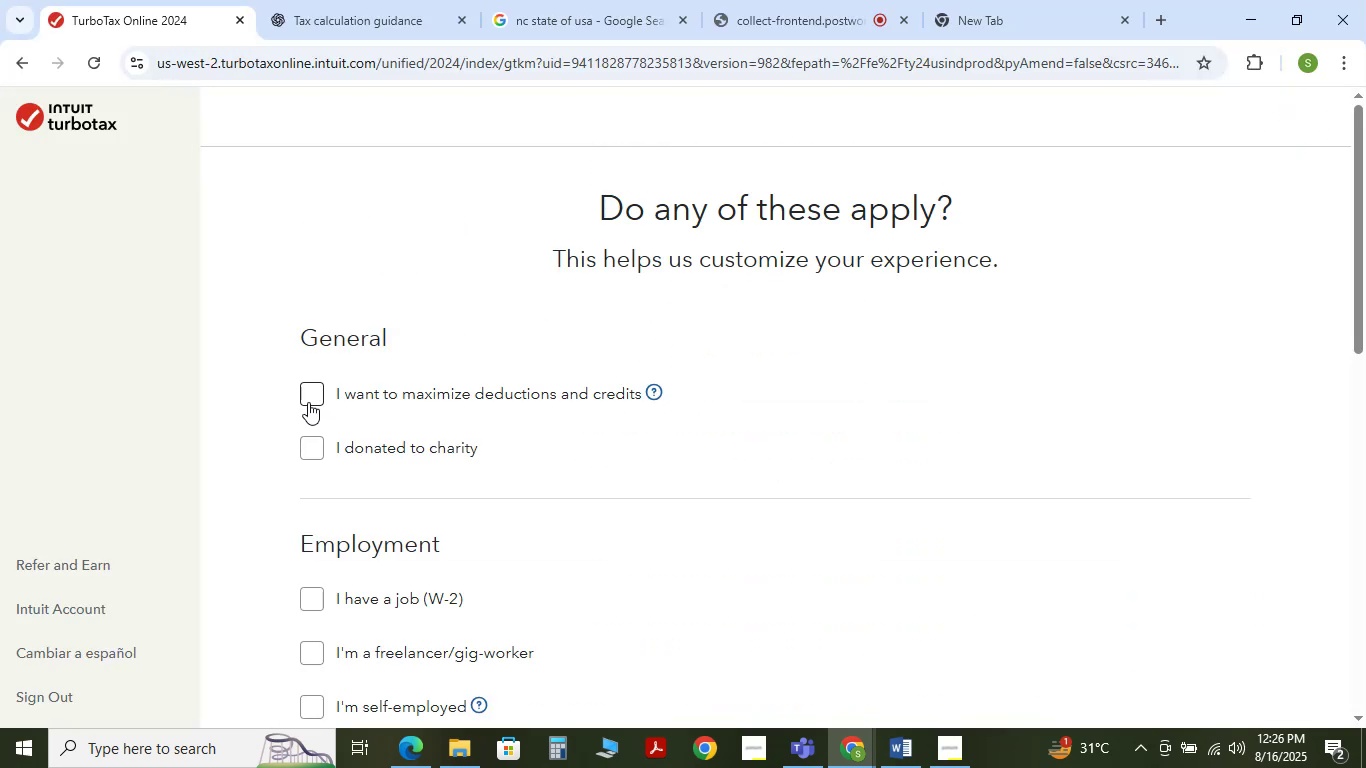 
left_click([307, 402])
 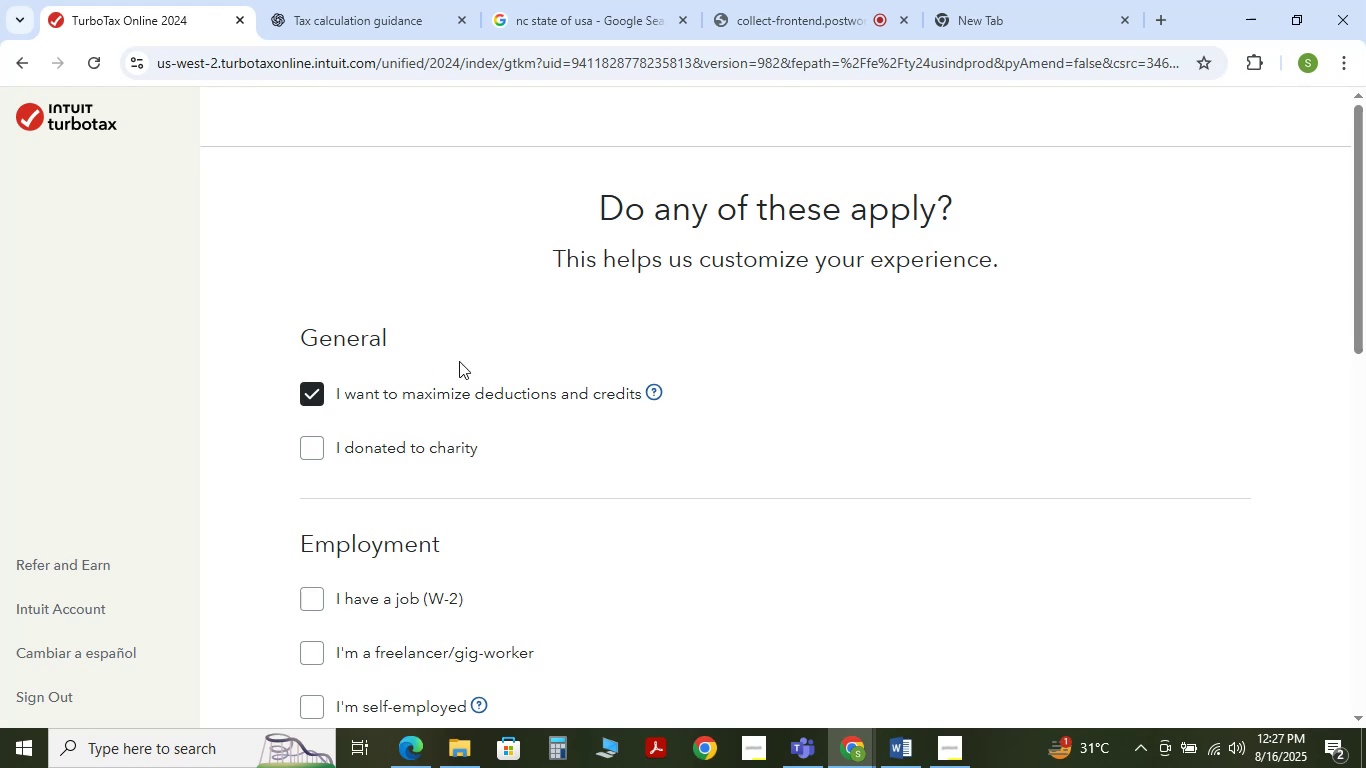 
scroll: coordinate [460, 366], scroll_direction: down, amount: 2.0
 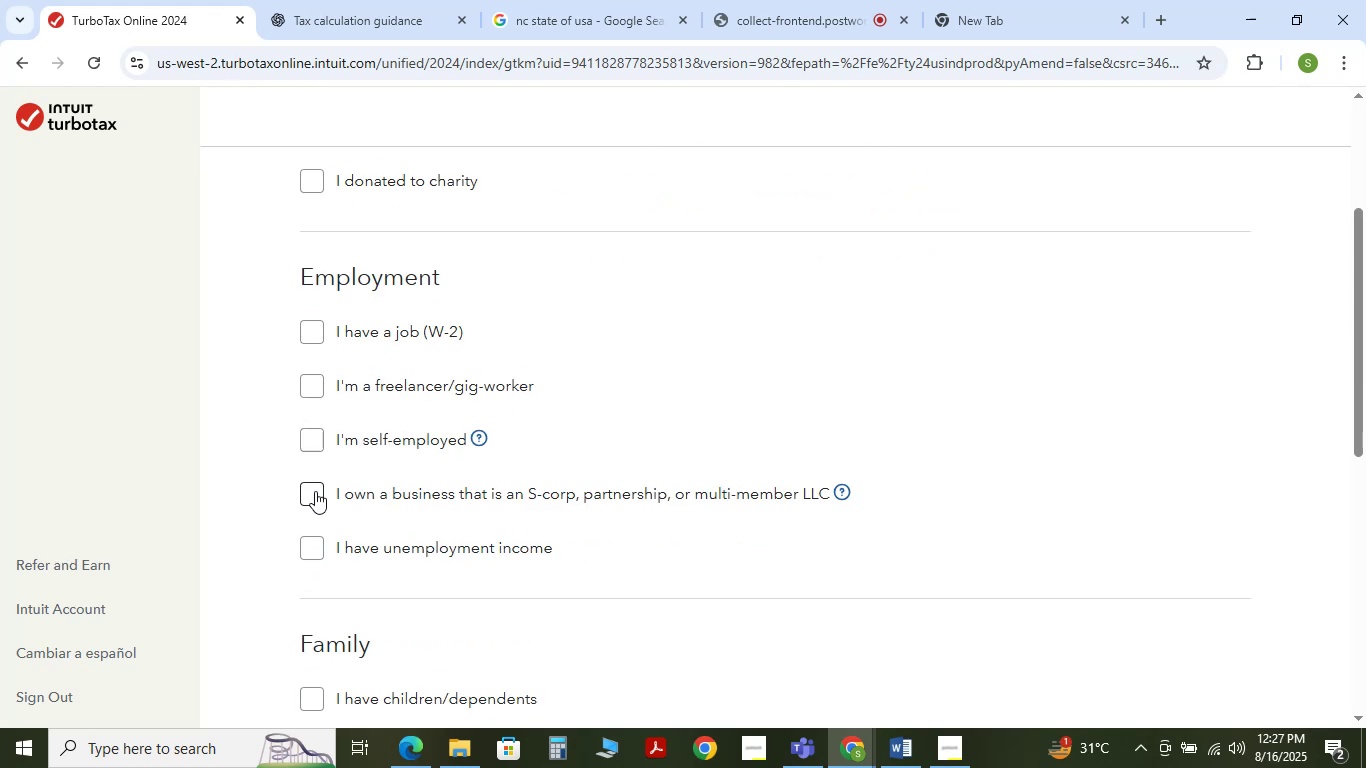 
left_click([317, 496])
 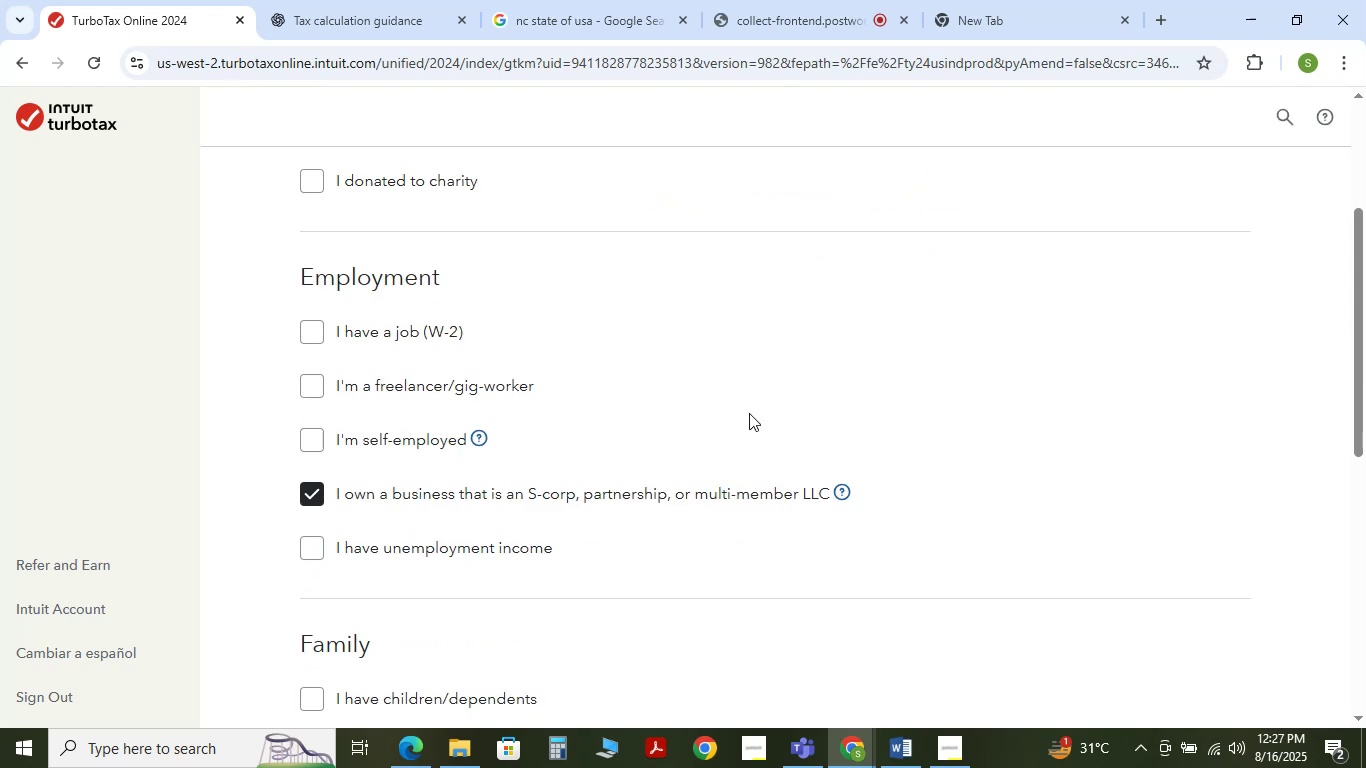 
scroll: coordinate [756, 413], scroll_direction: down, amount: 6.0
 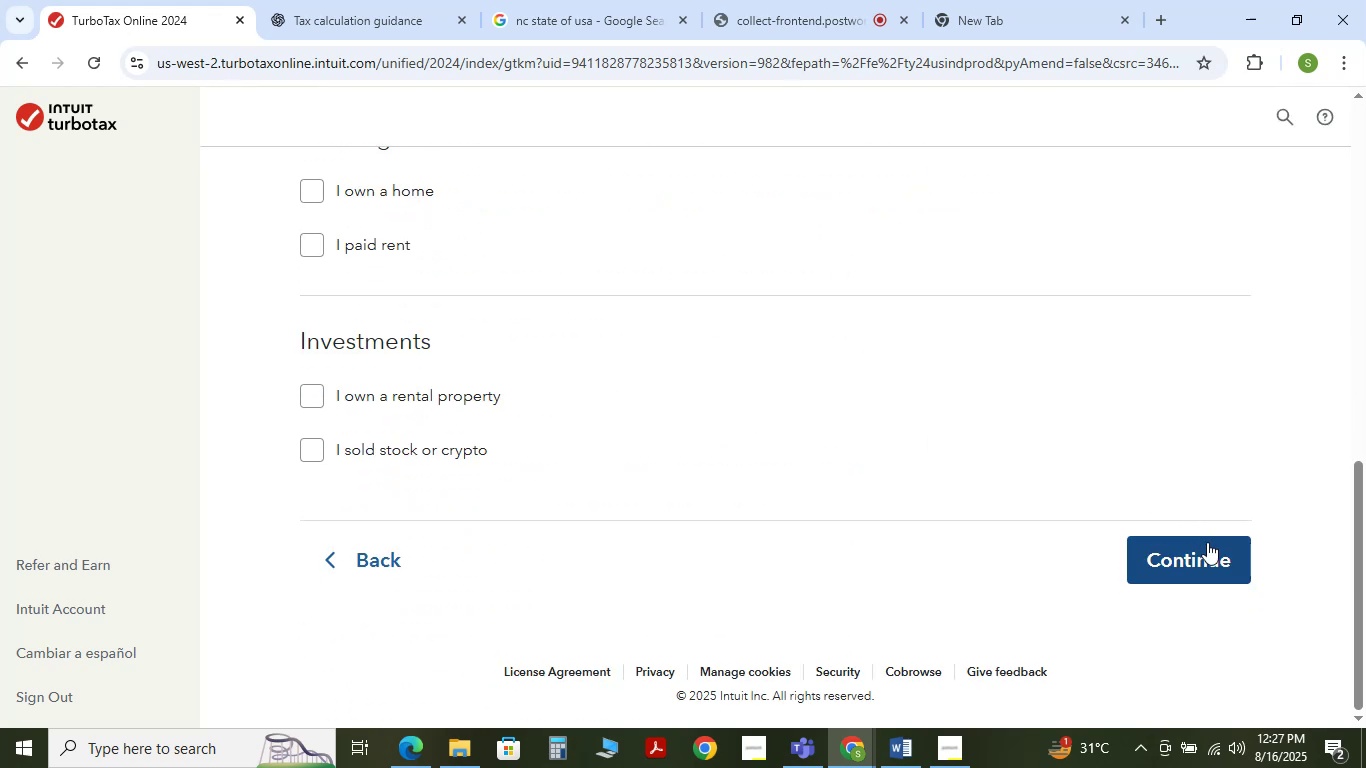 
left_click([1207, 543])
 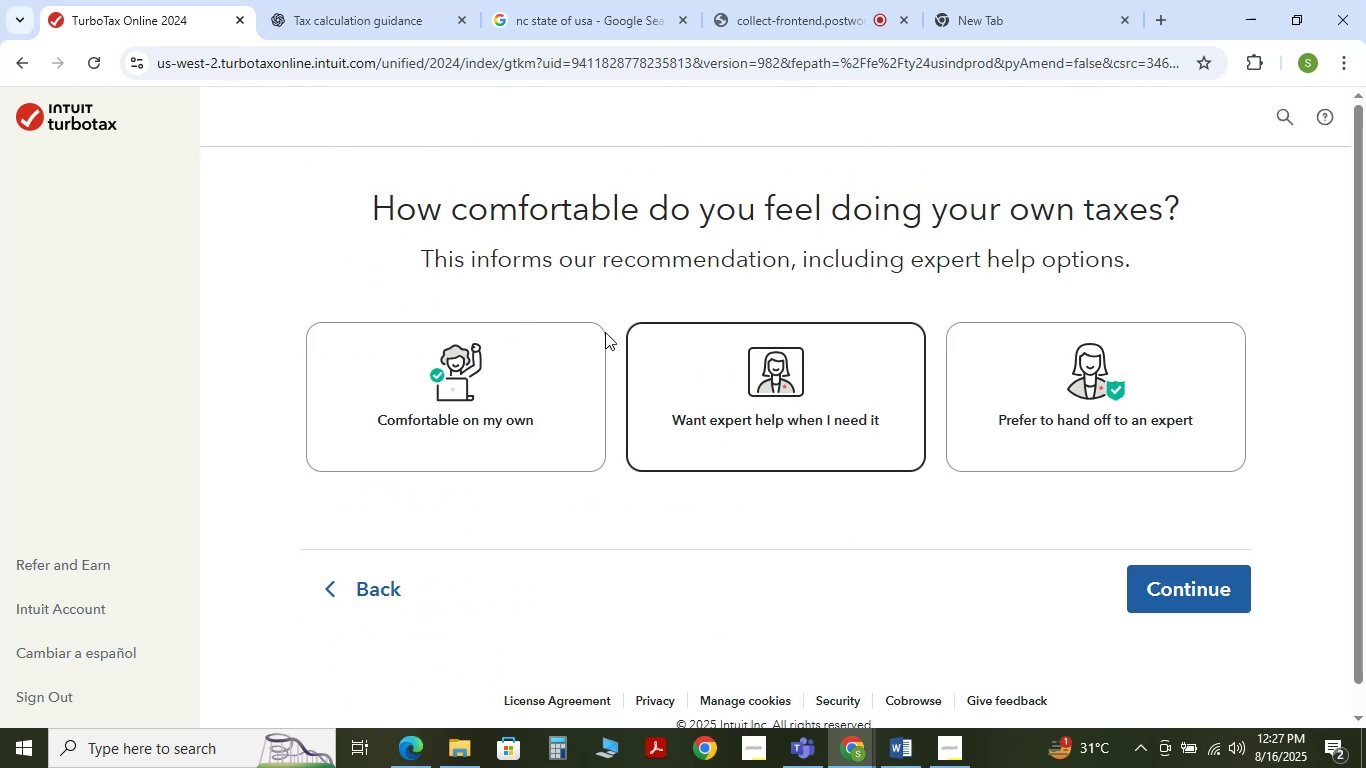 
left_click([525, 343])
 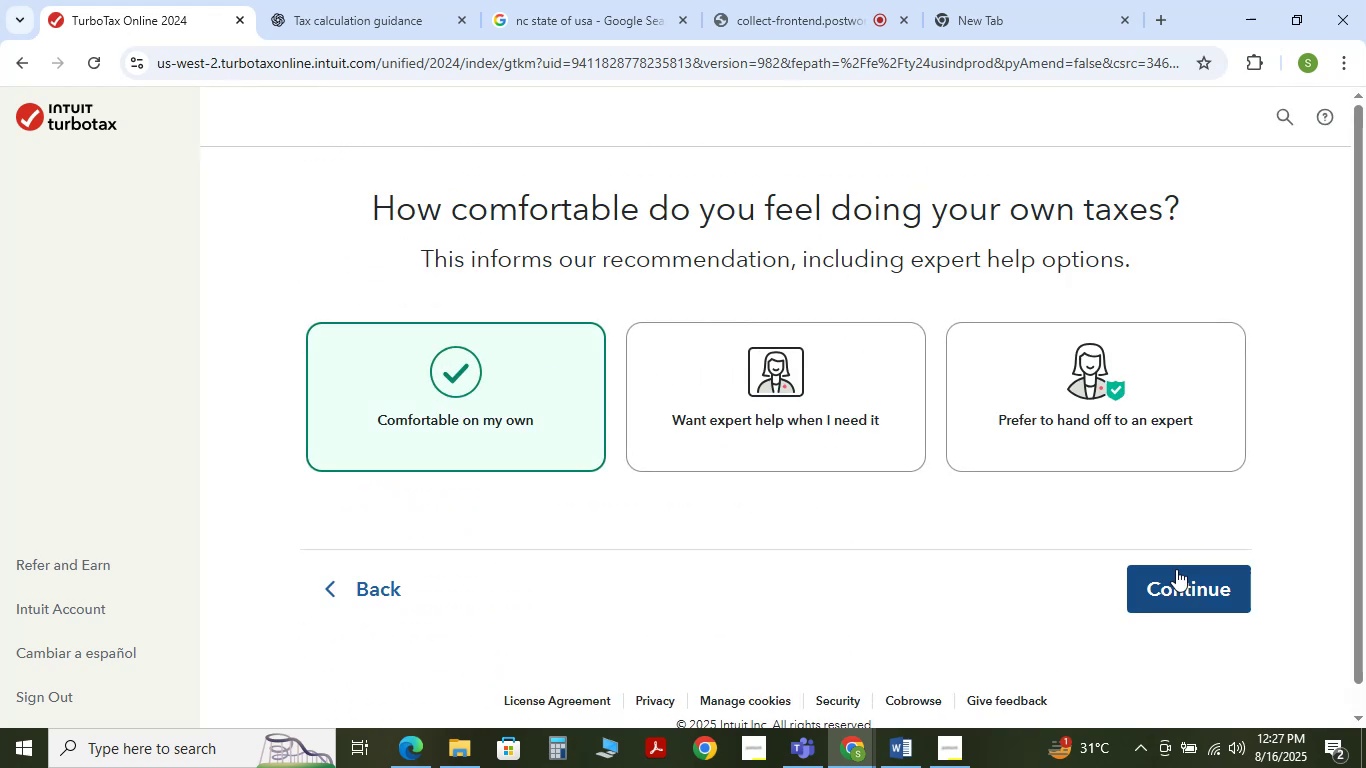 
left_click([1178, 570])
 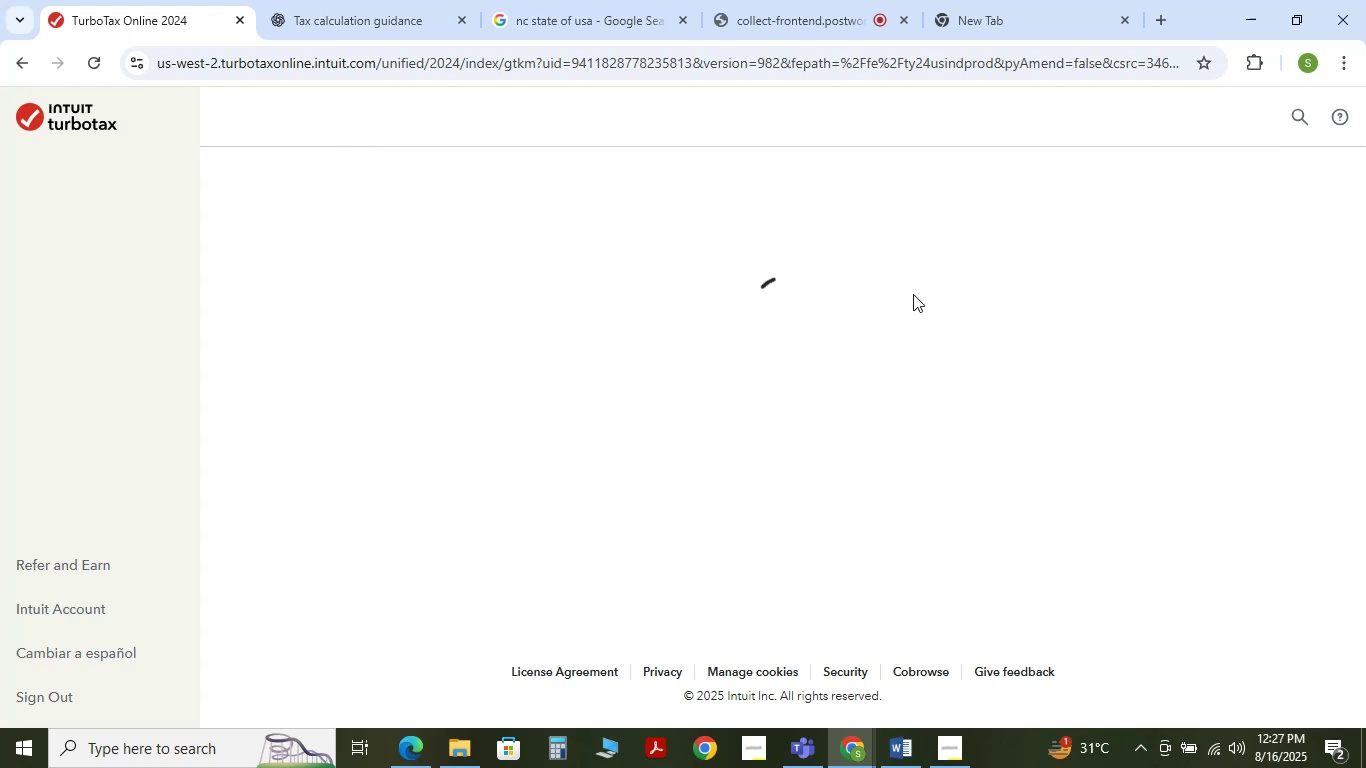 
wait(5.05)
 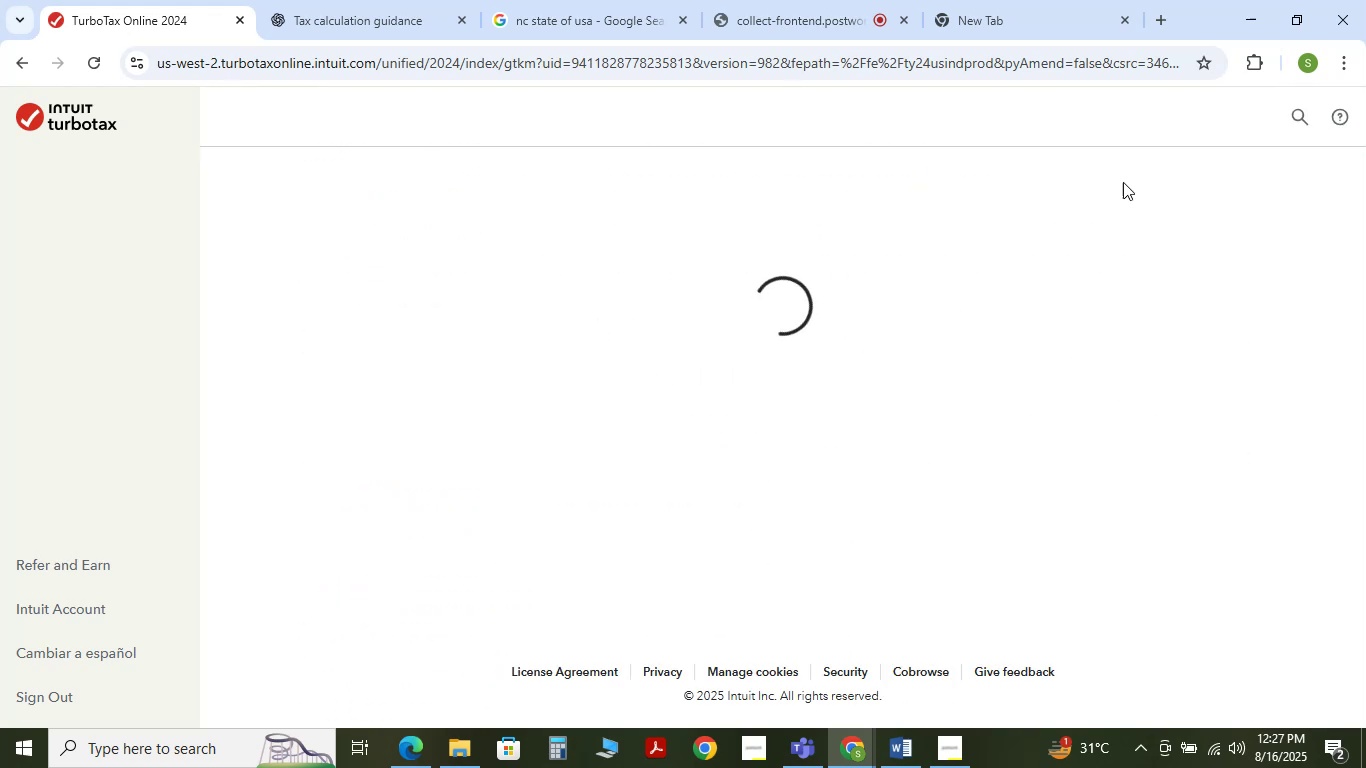 
scroll: coordinate [916, 294], scroll_direction: down, amount: 2.0
 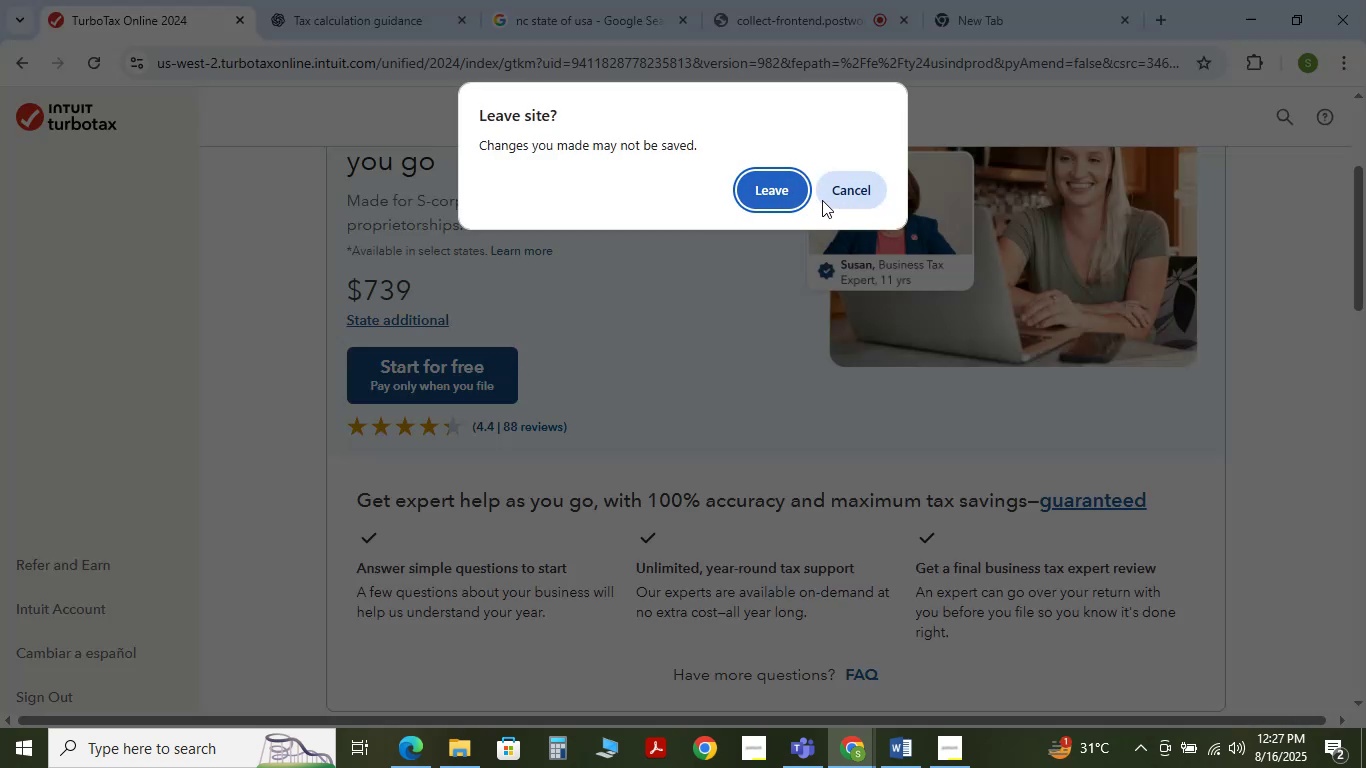 
wait(7.68)
 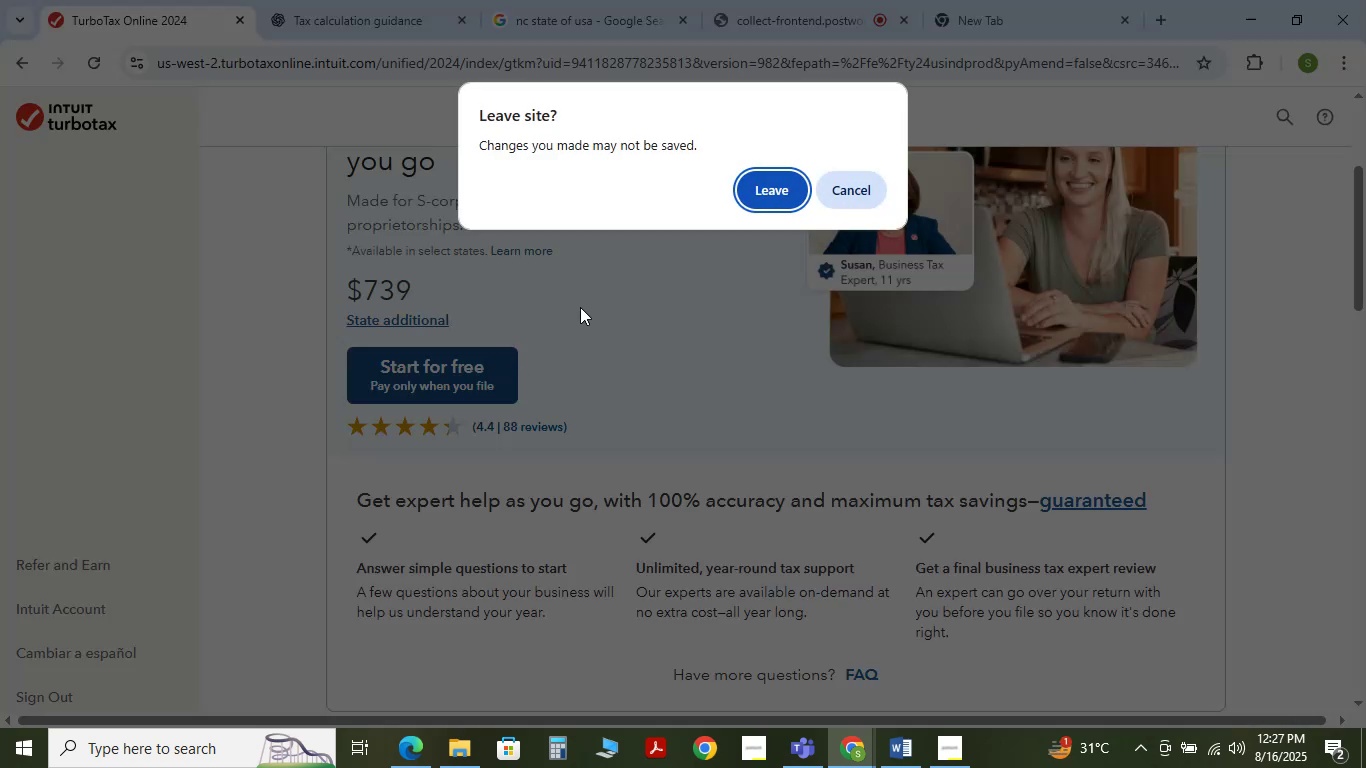 
left_click([848, 197])
 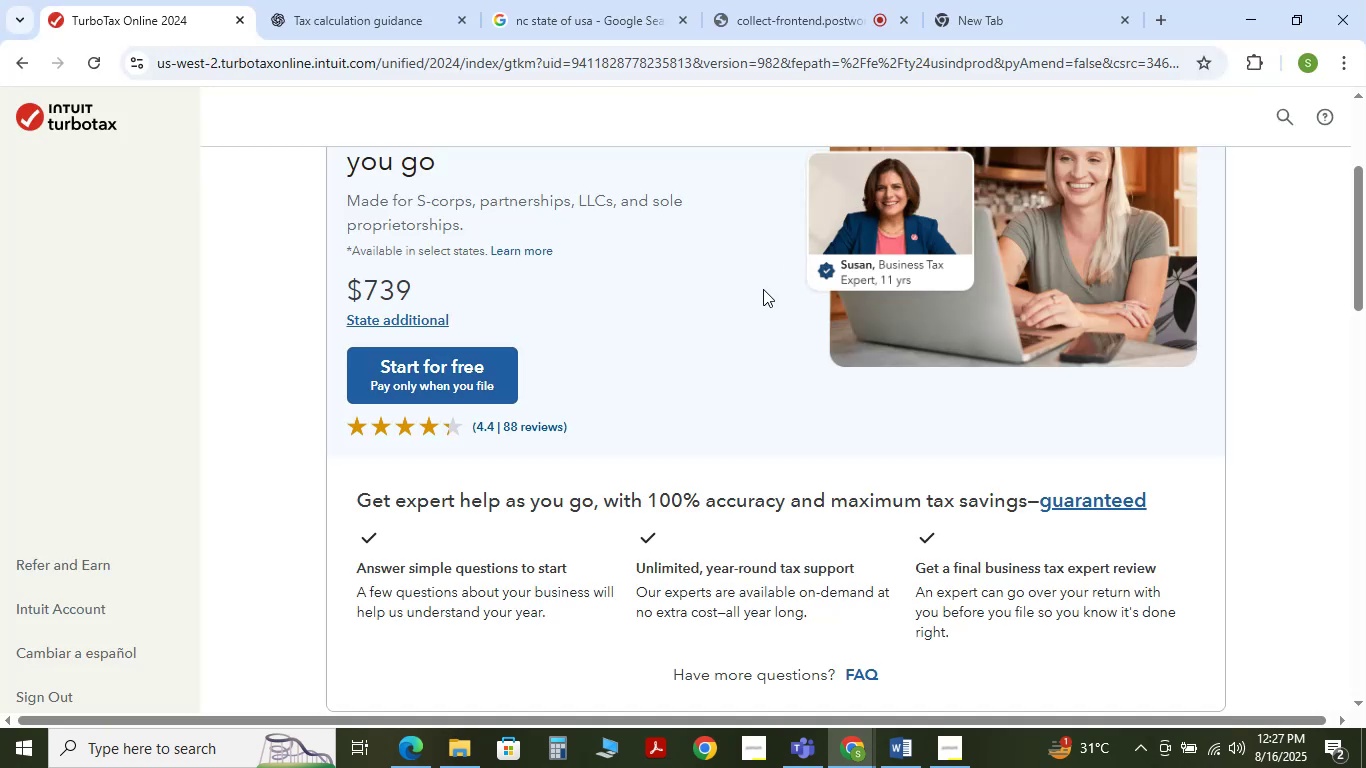 
scroll: coordinate [760, 297], scroll_direction: down, amount: 5.0
 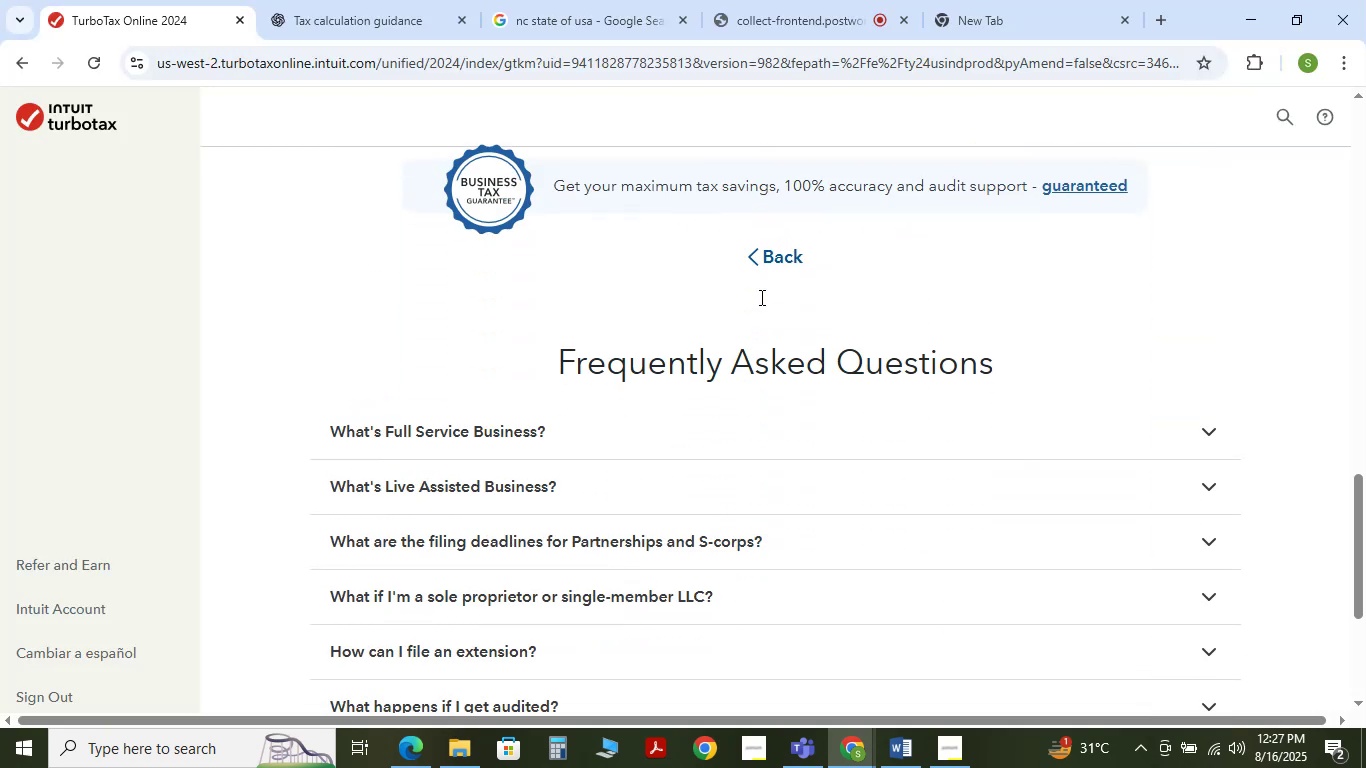 
scroll: coordinate [713, 287], scroll_direction: up, amount: 13.0
 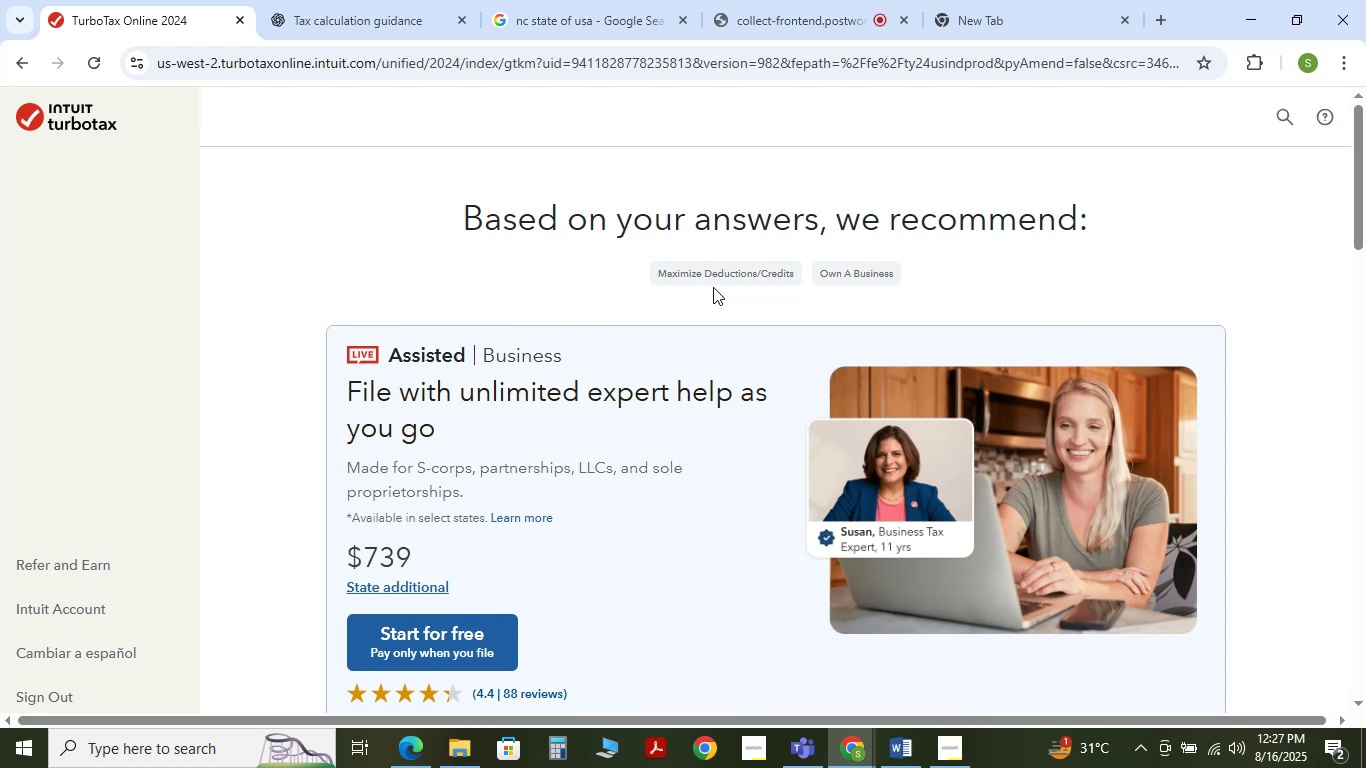 
wait(5.82)
 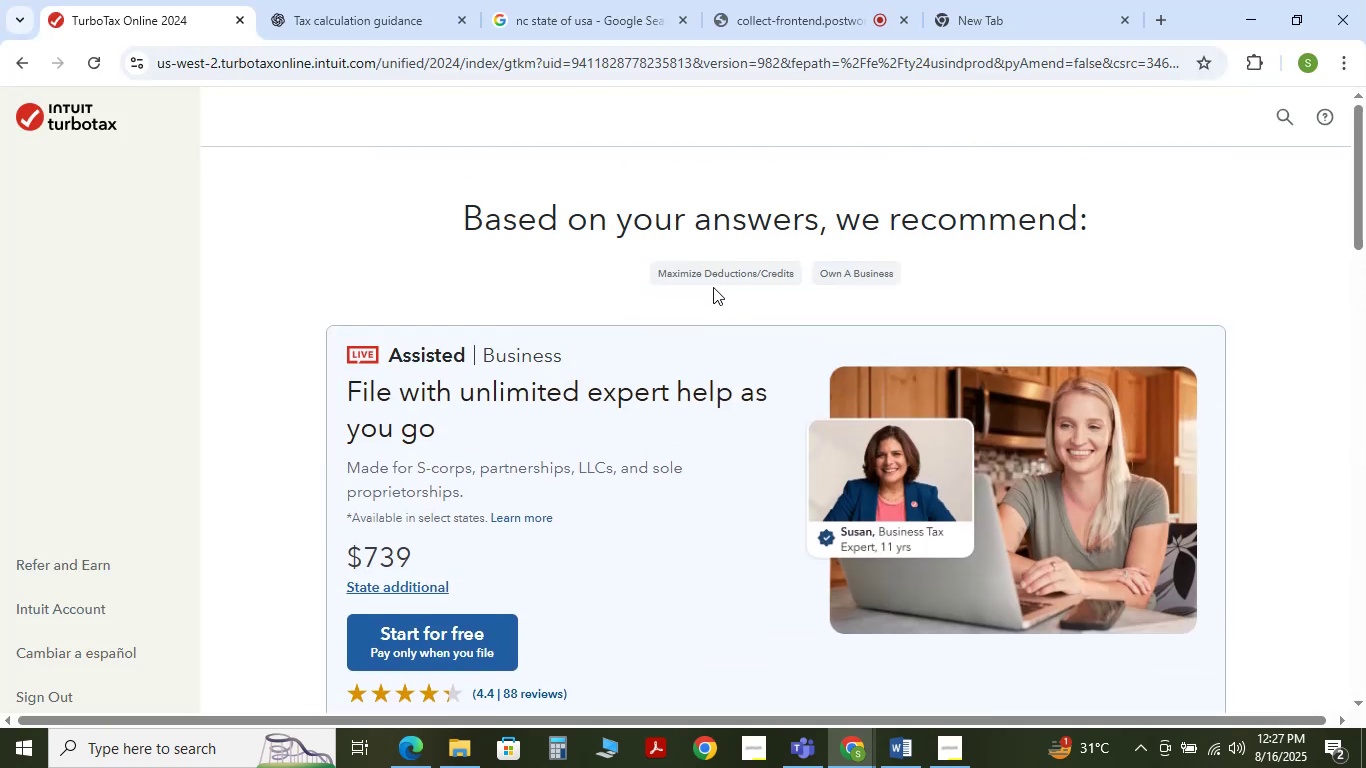 
scroll: coordinate [713, 287], scroll_direction: down, amount: 7.0
 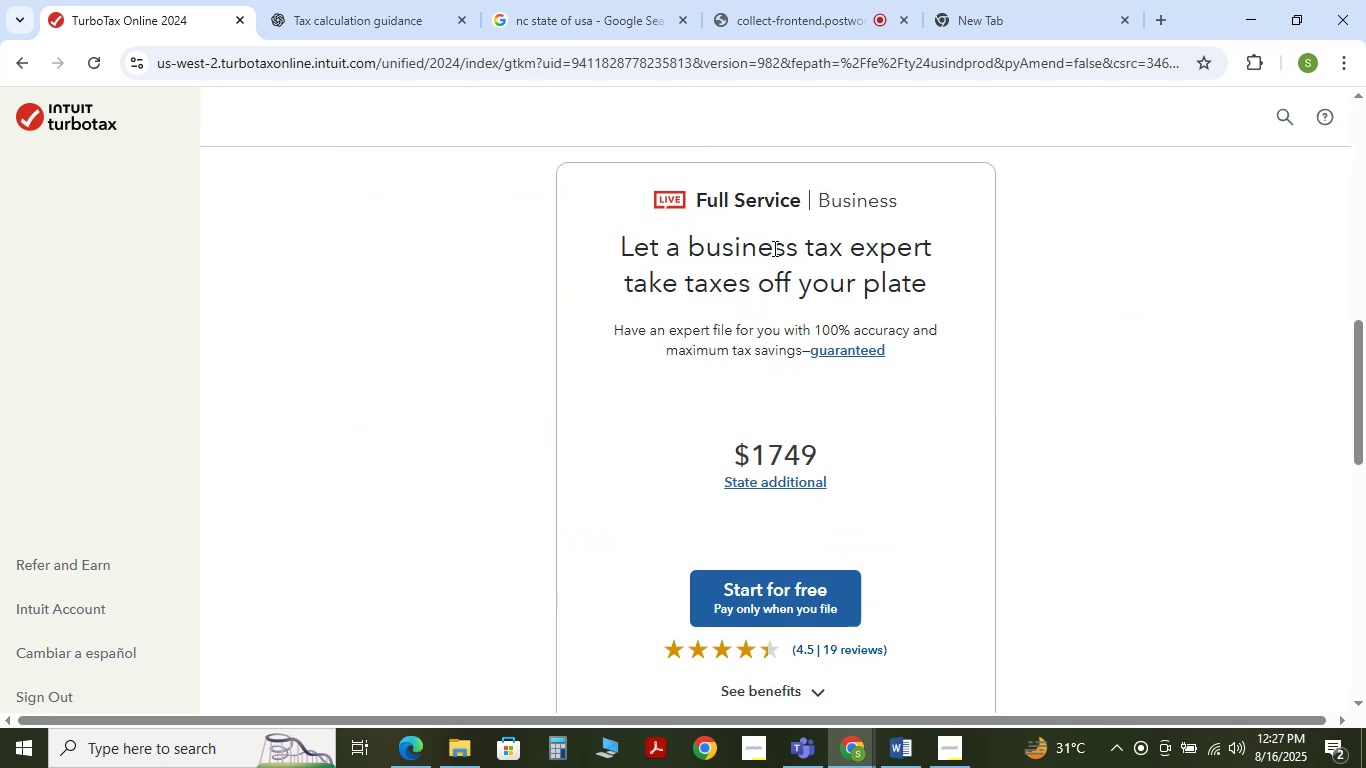 
wait(6.22)
 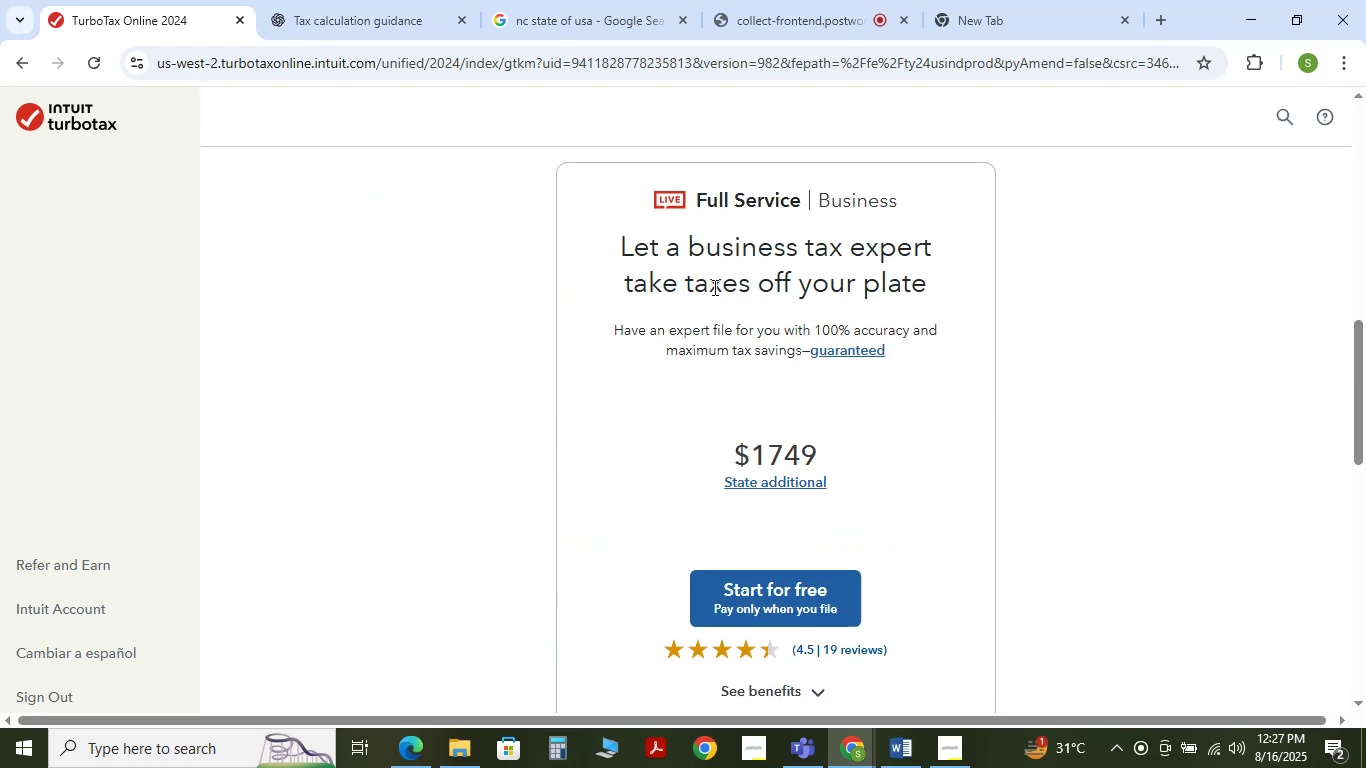 
scroll: coordinate [665, 262], scroll_direction: down, amount: 2.0
 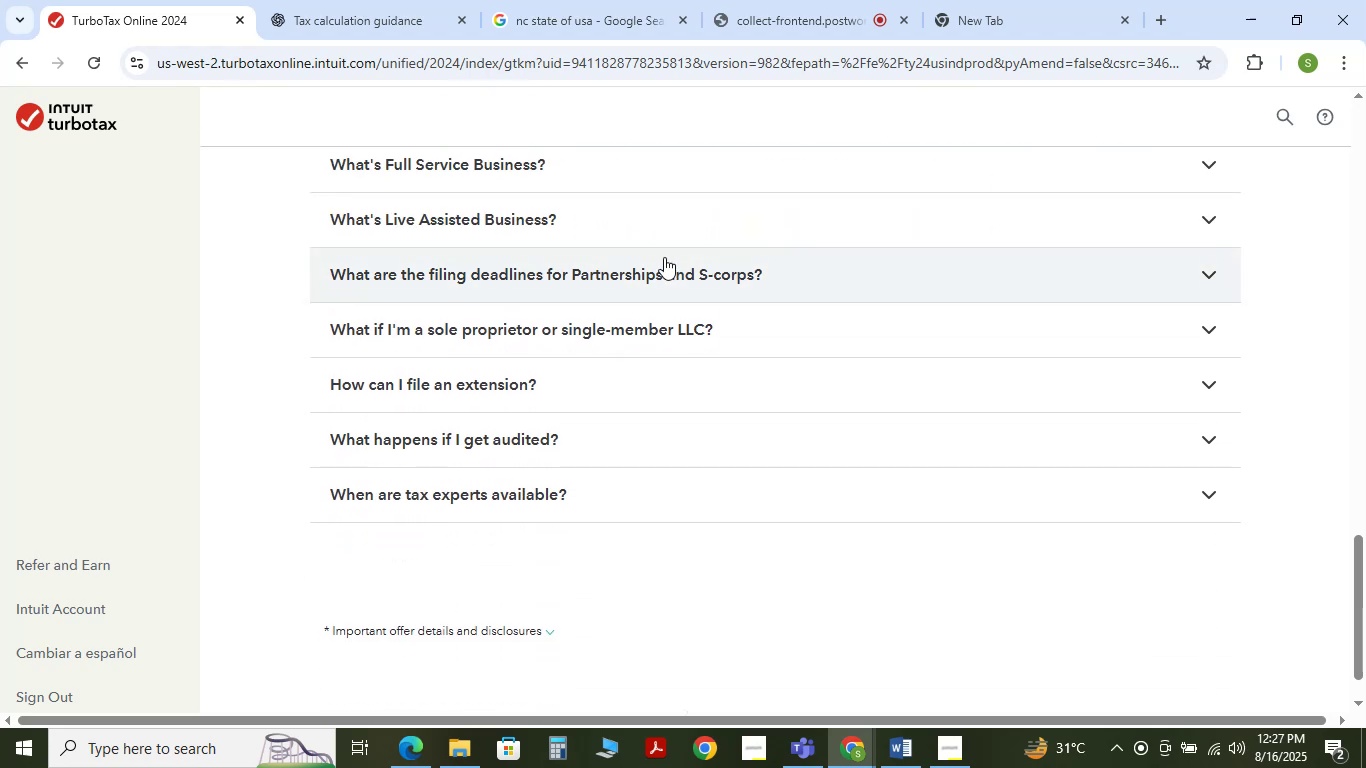 
scroll: coordinate [660, 256], scroll_direction: up, amount: 11.0
 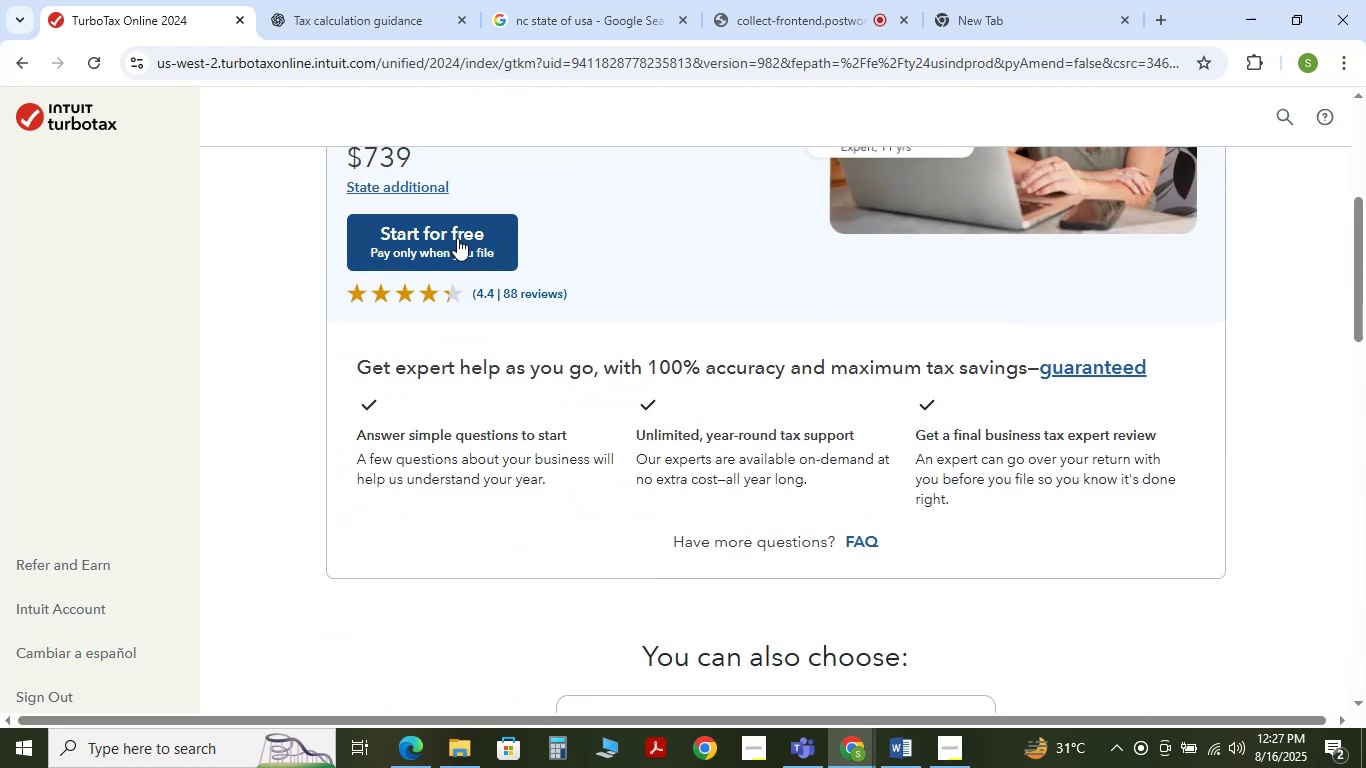 
left_click([457, 238])
 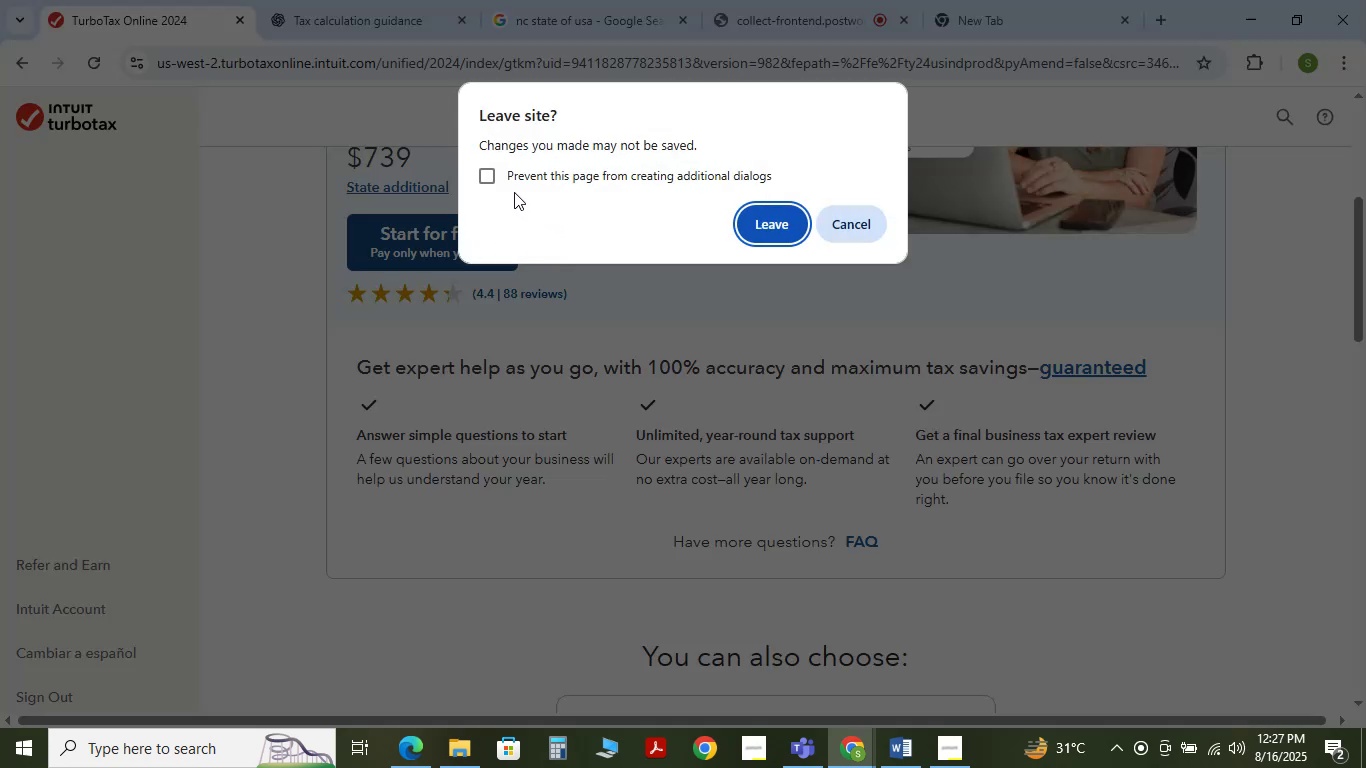 
left_click([489, 178])
 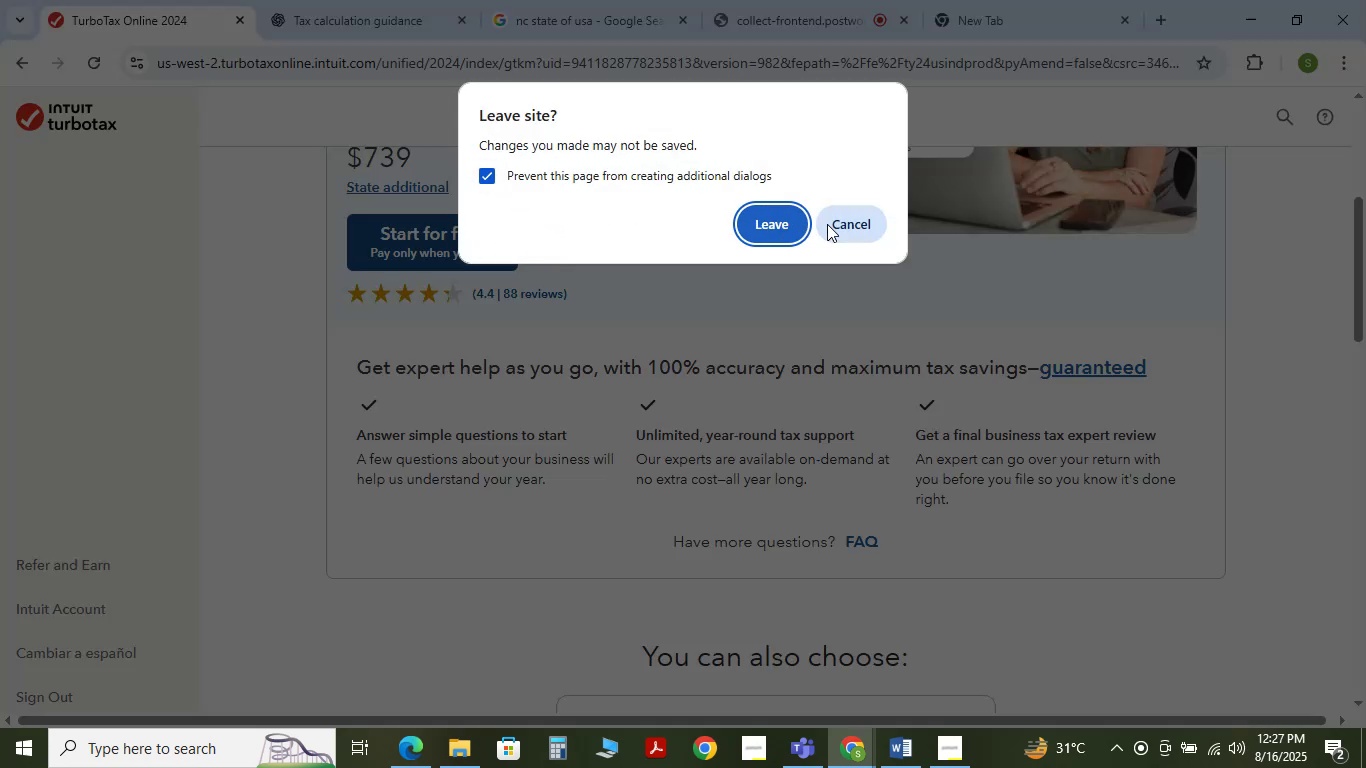 
left_click([837, 224])
 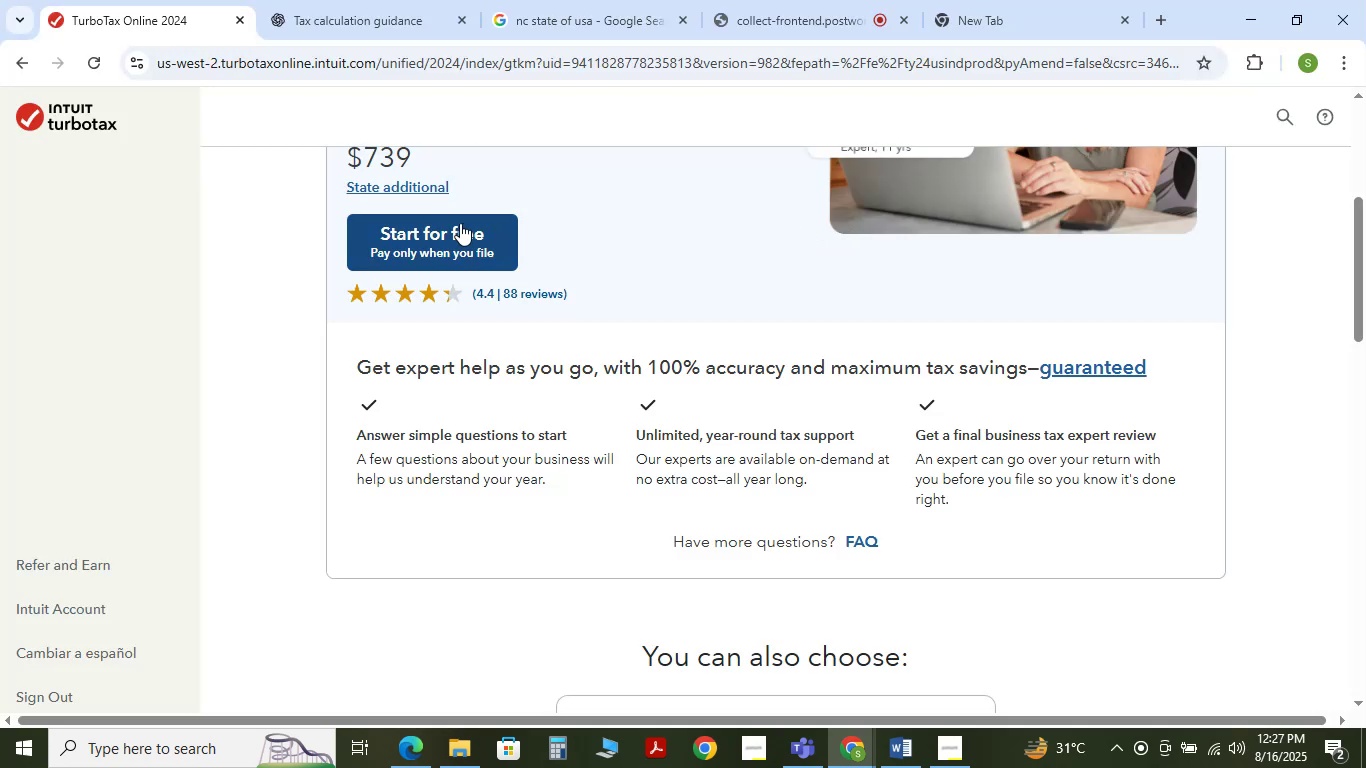 
left_click([460, 223])
 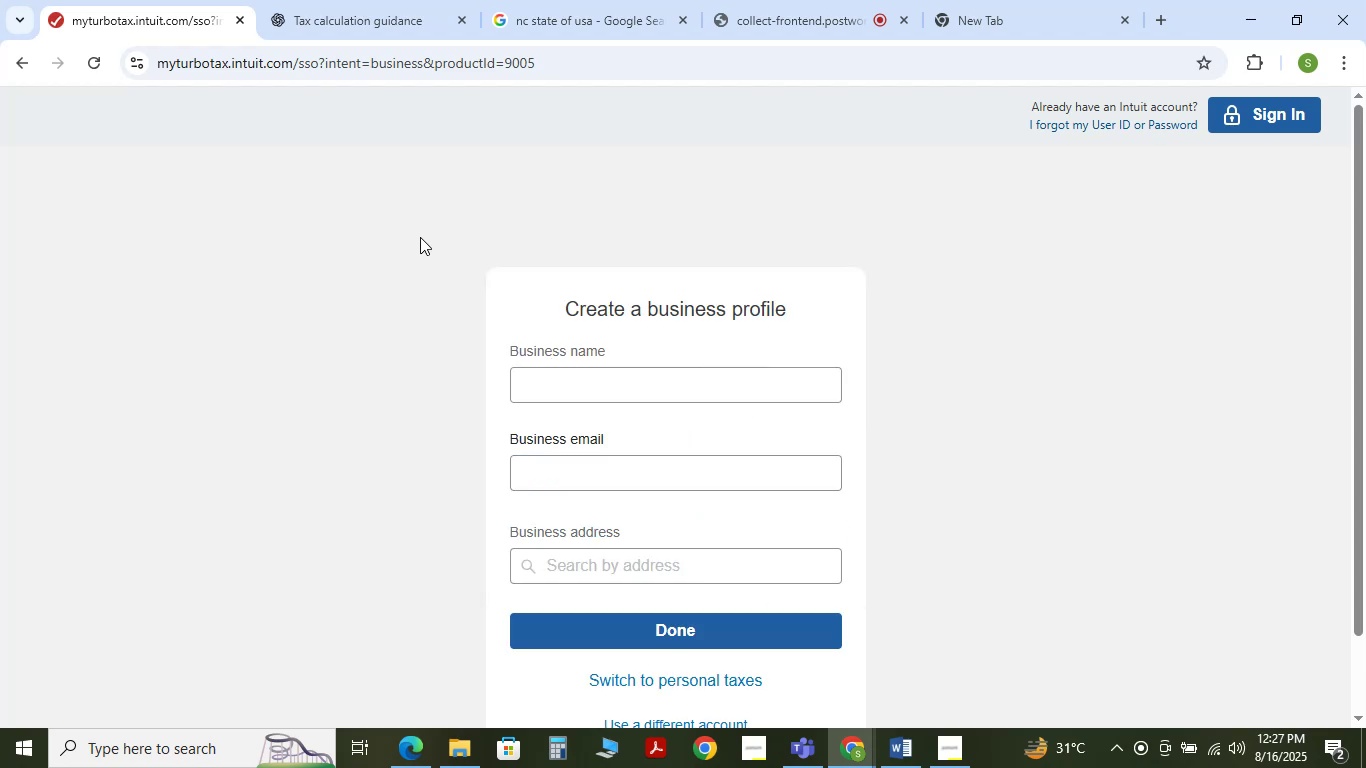 
wait(12.79)
 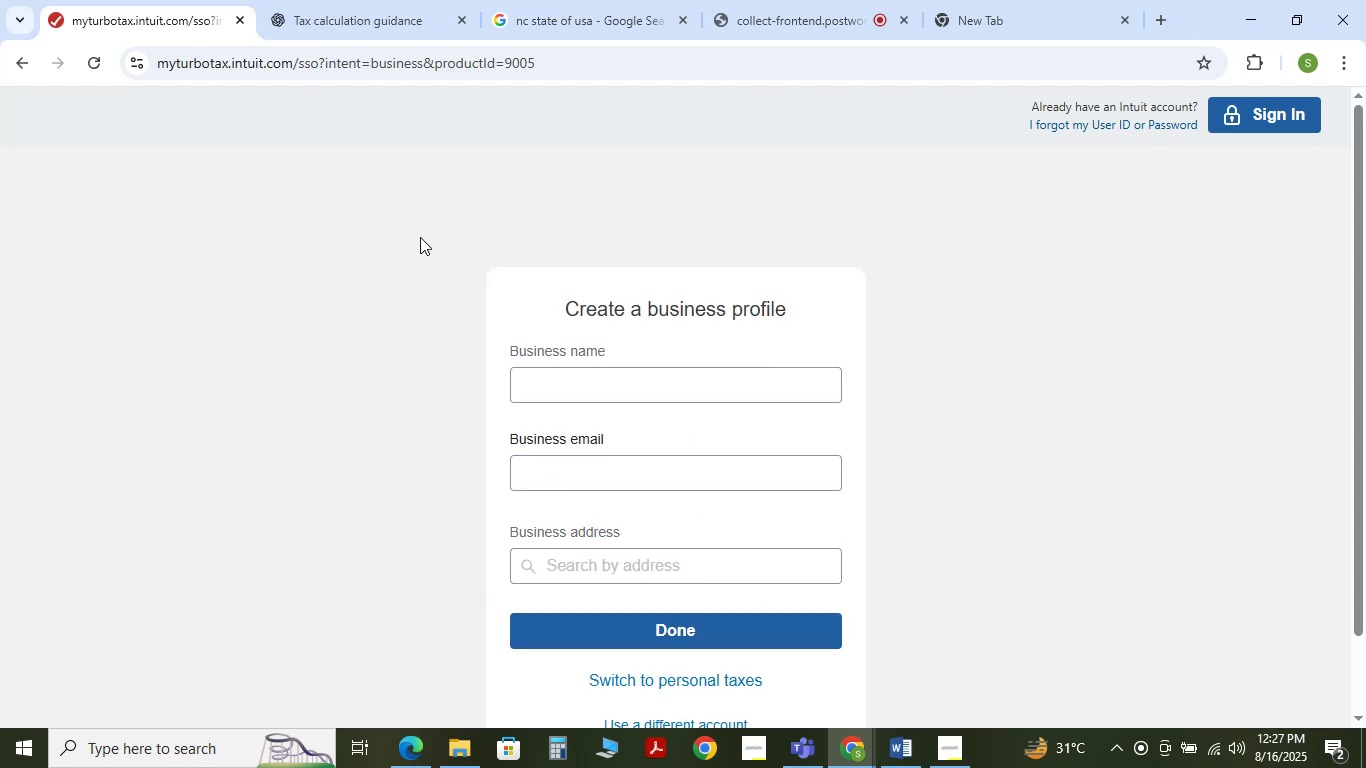 
left_click([20, 67])
 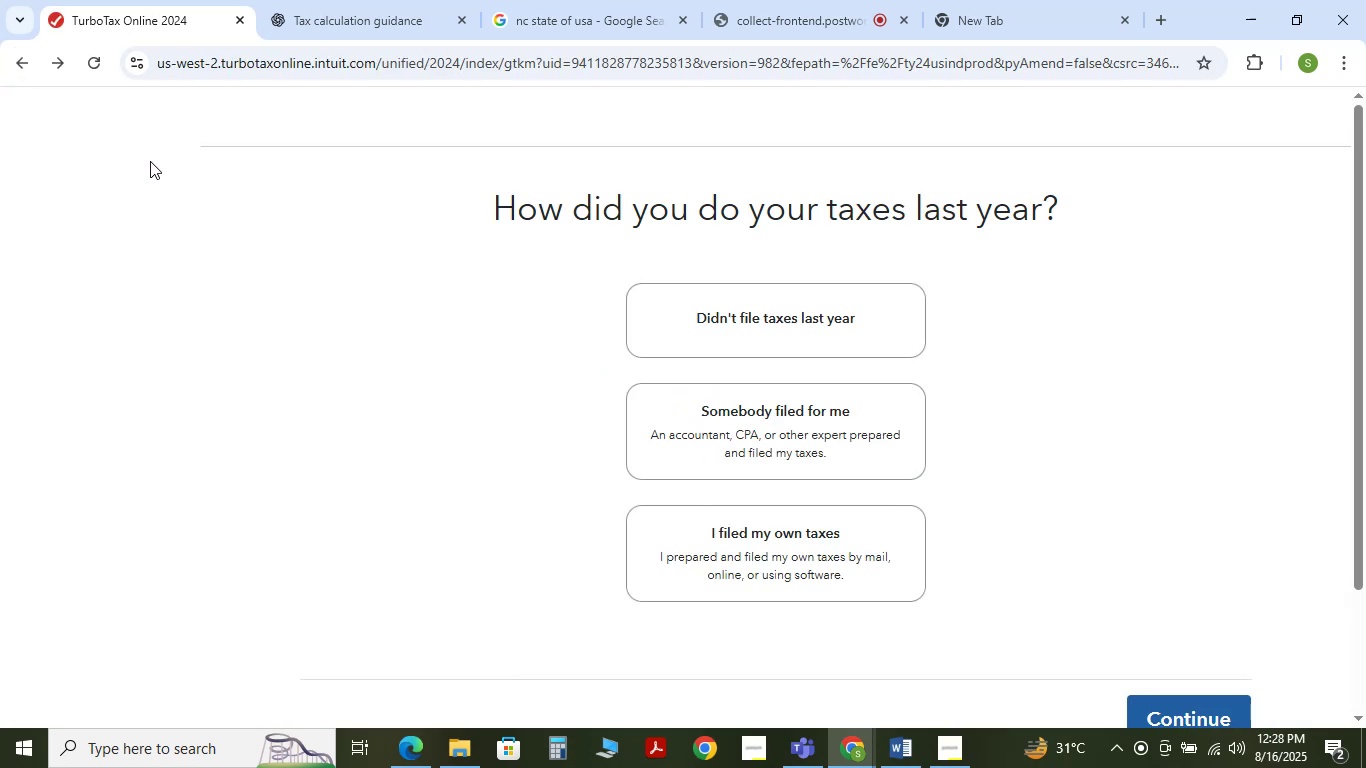 
wait(7.16)
 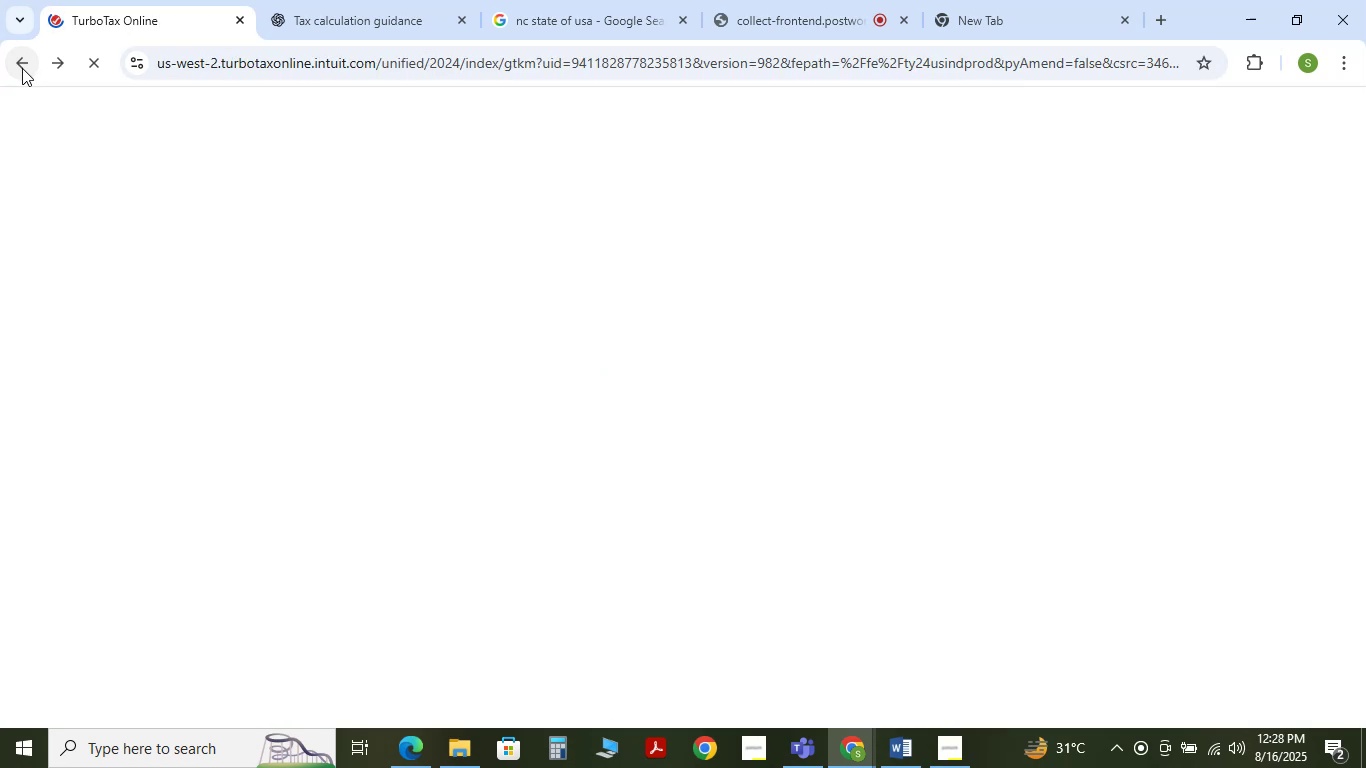 
left_click([756, 536])
 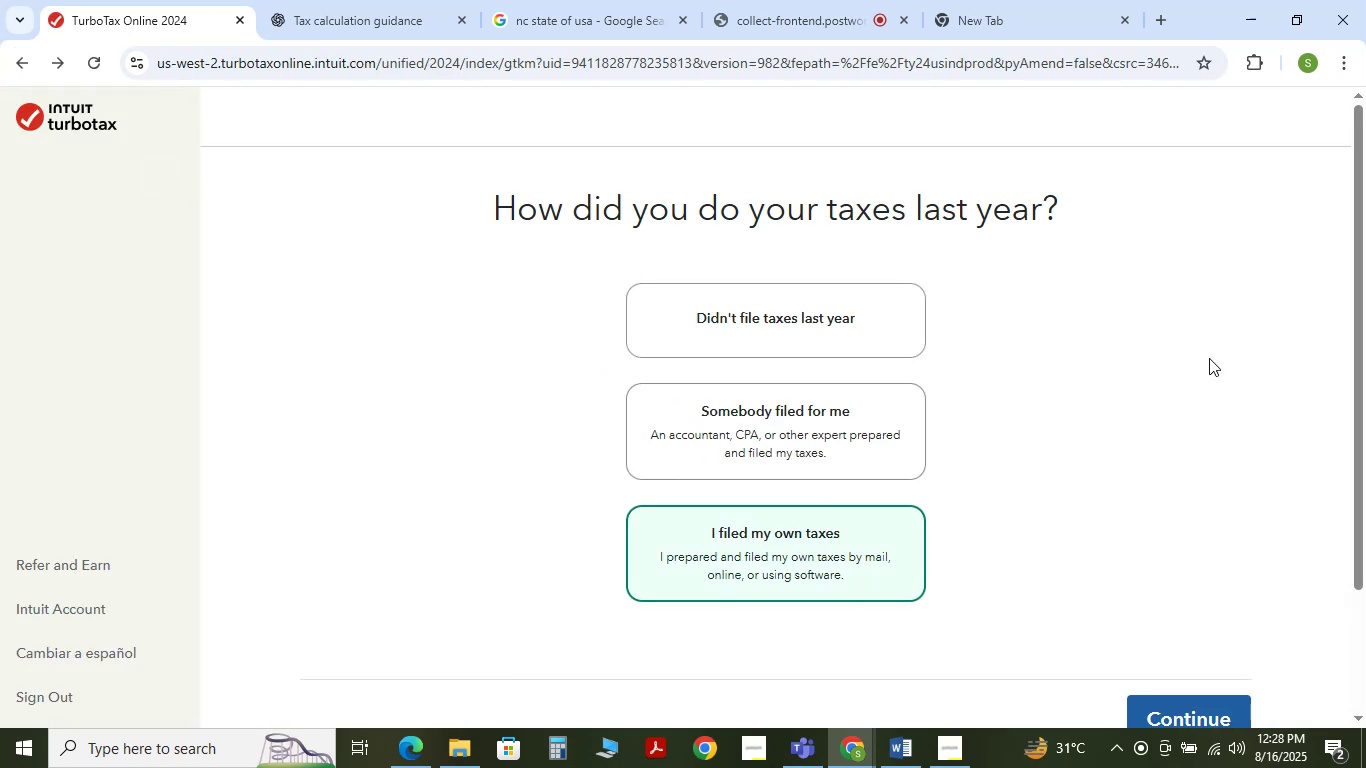 
scroll: coordinate [1209, 358], scroll_direction: down, amount: 2.0
 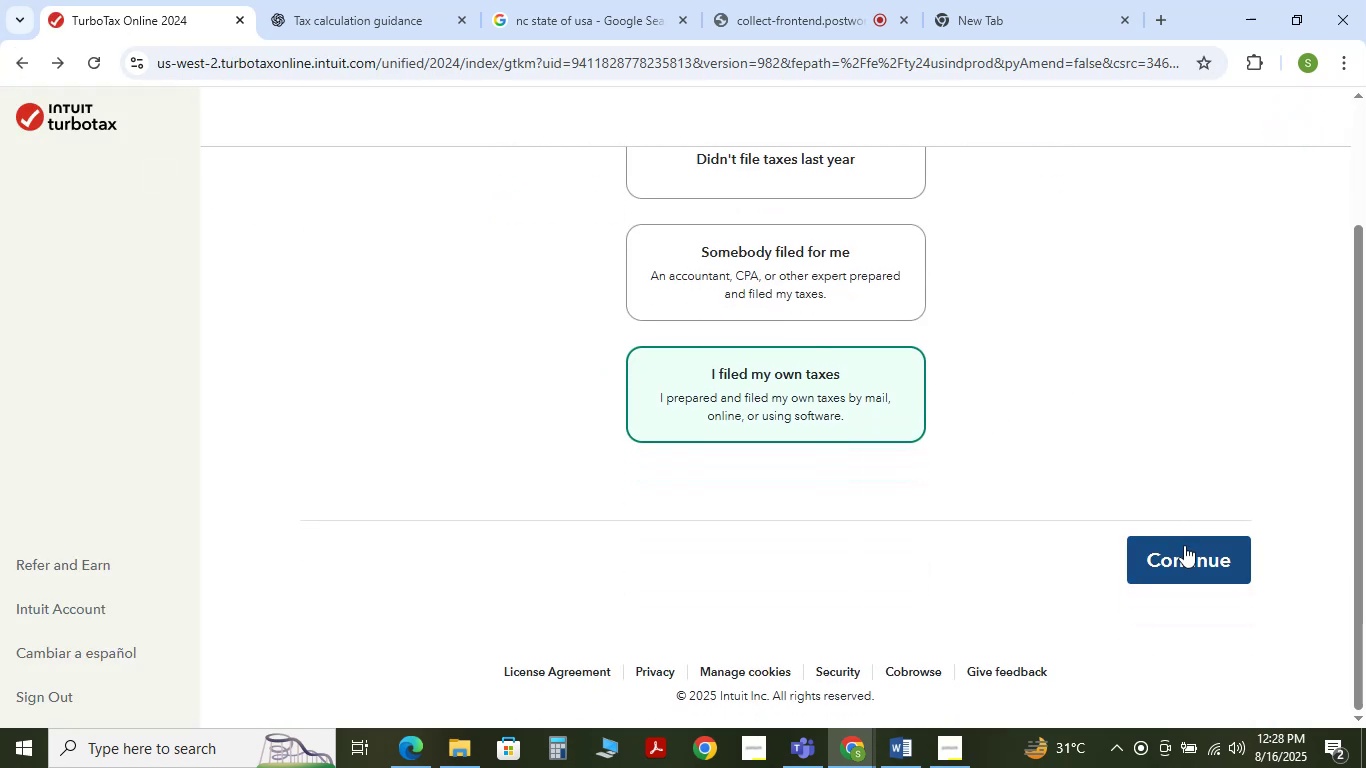 
left_click([1184, 545])
 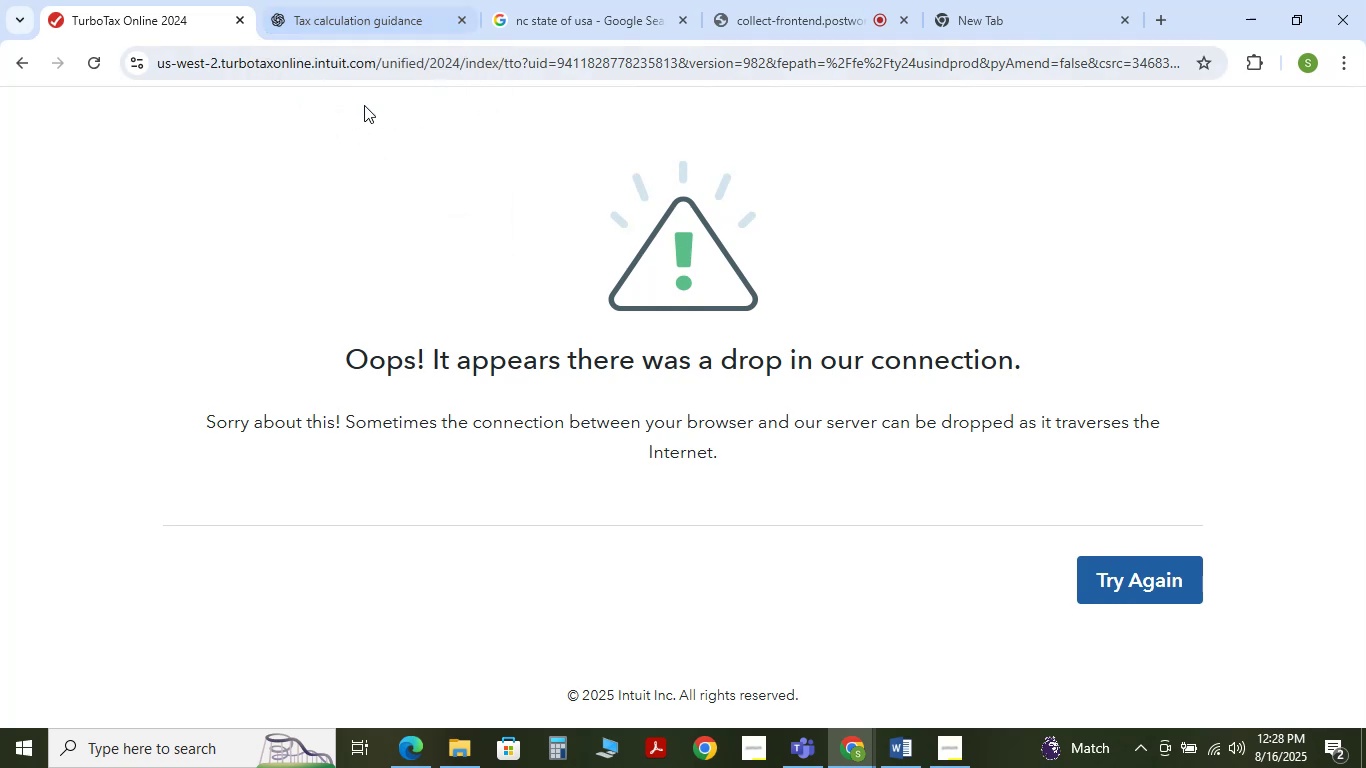 
wait(54.44)
 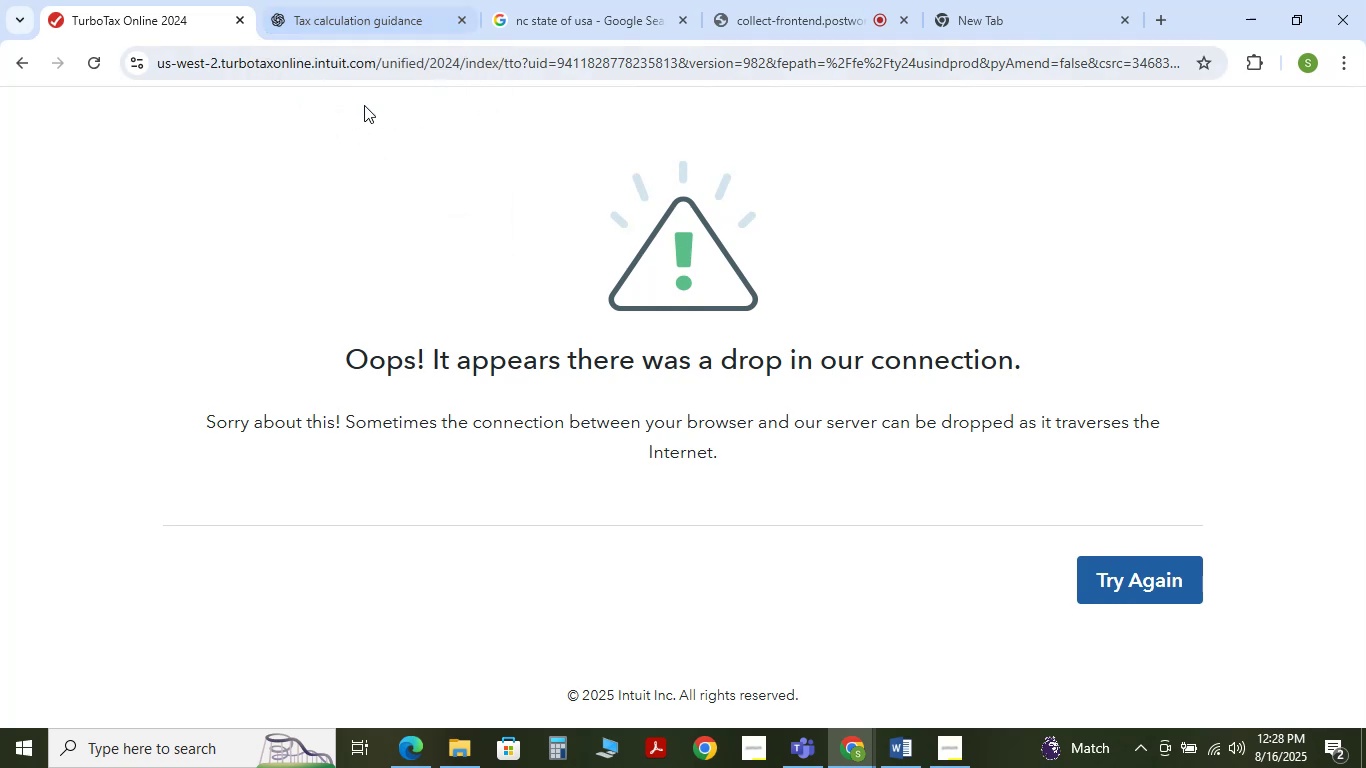 
left_click([96, 67])
 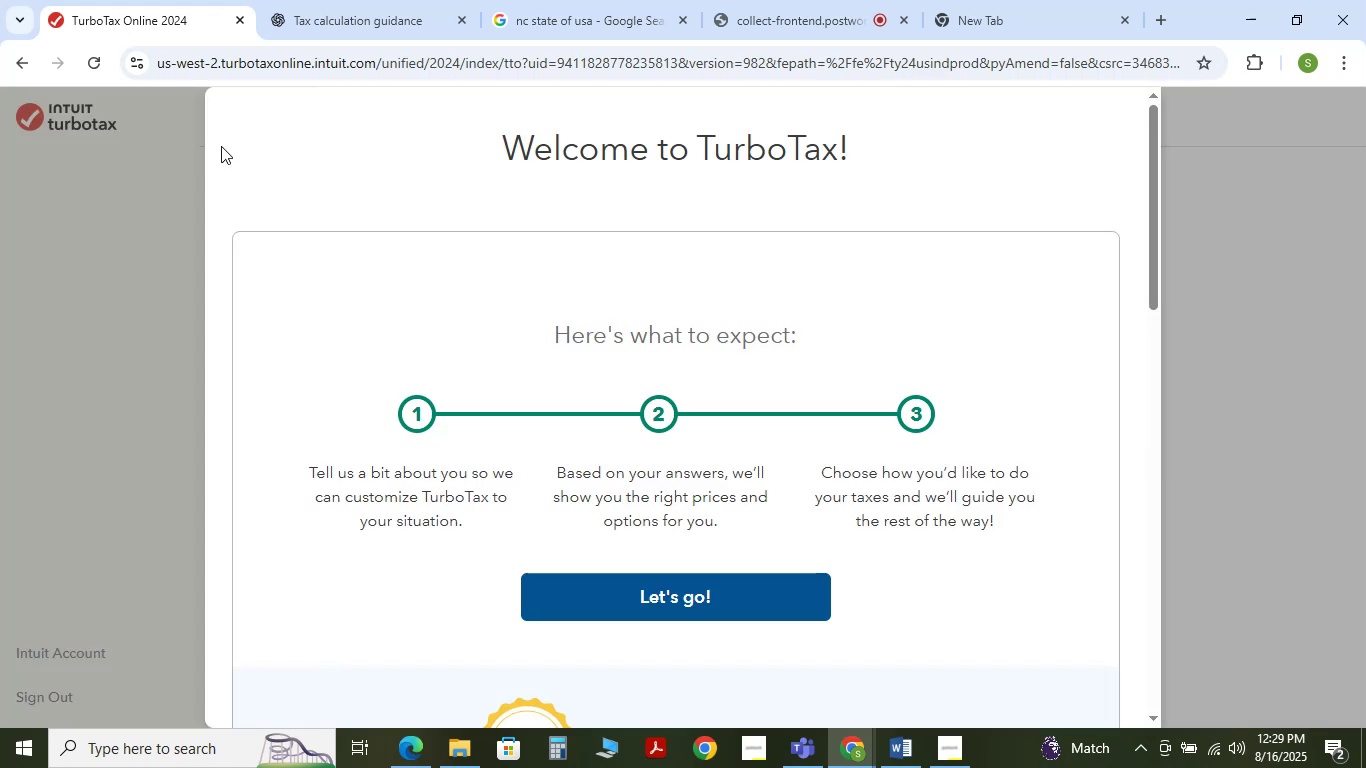 
wait(16.75)
 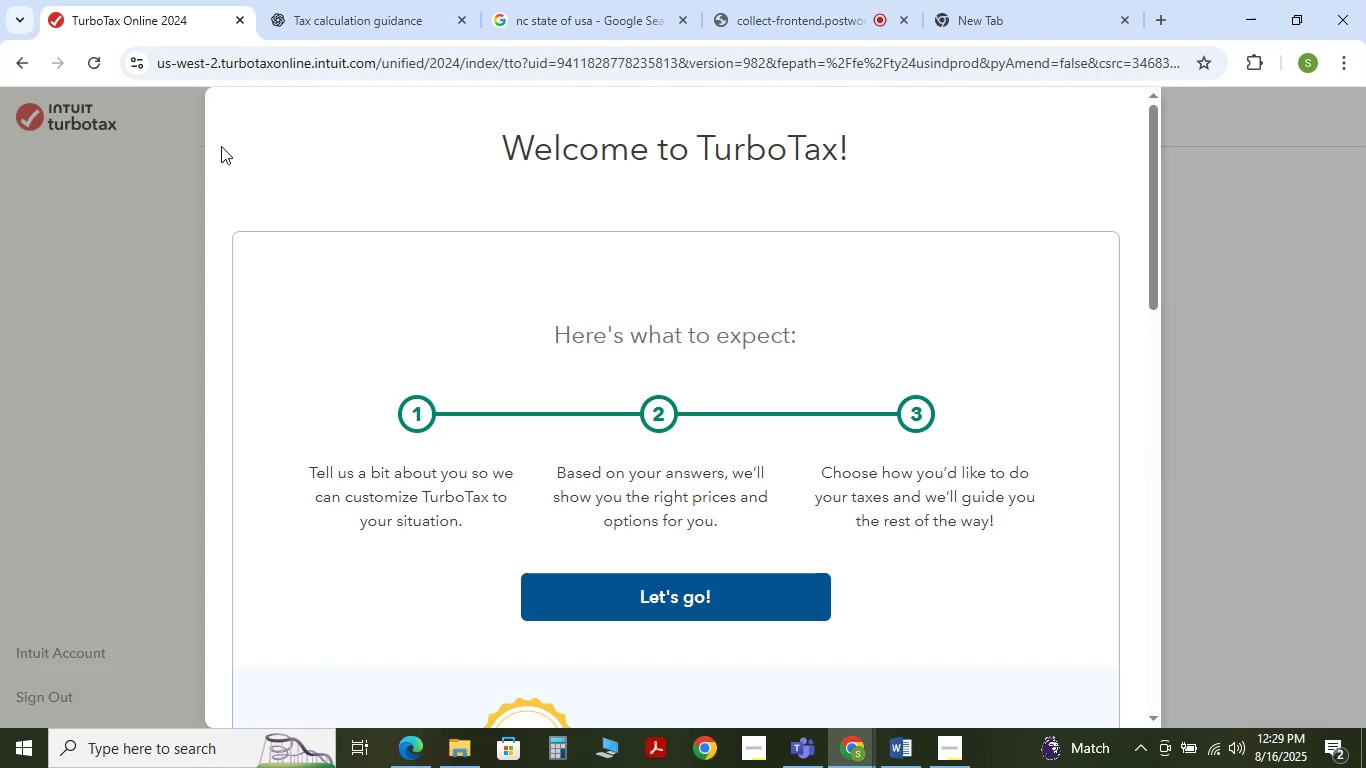 
scroll: coordinate [575, 510], scroll_direction: down, amount: 3.0
 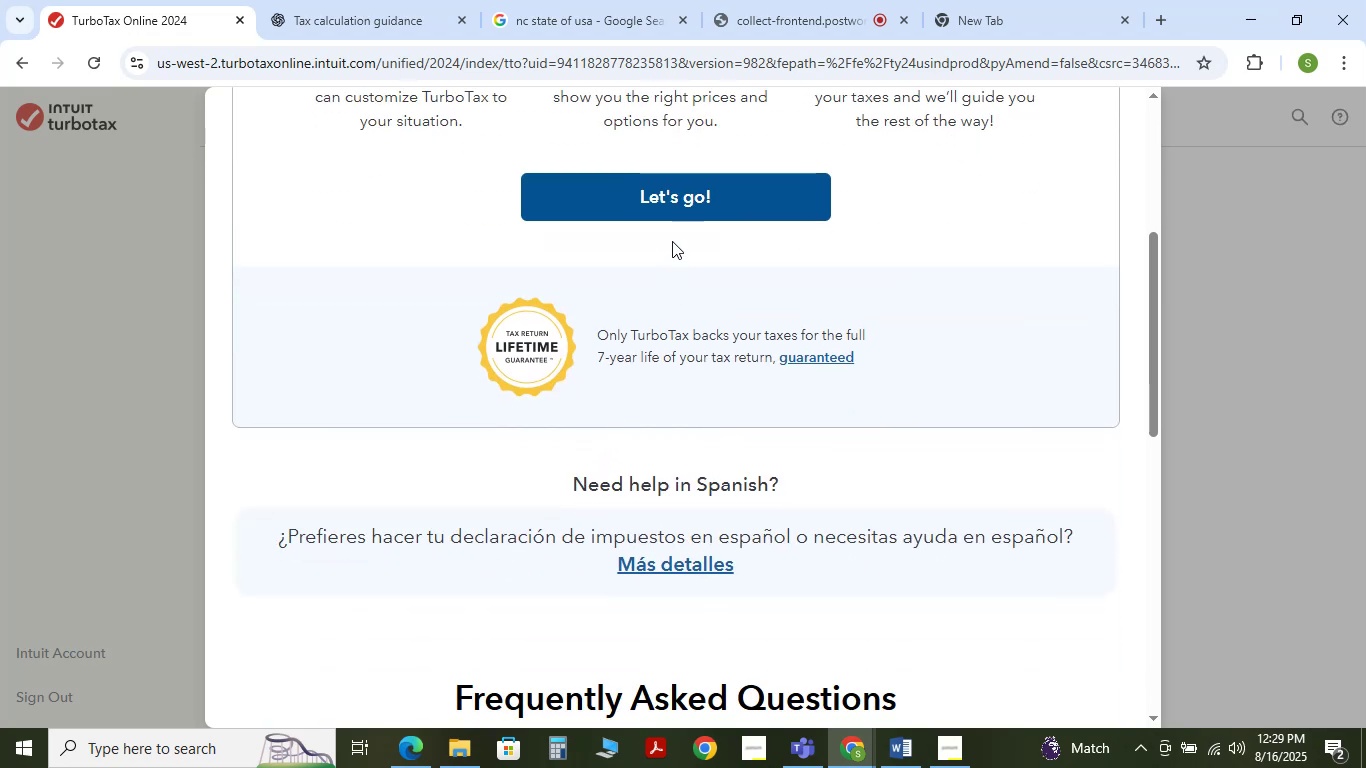 
left_click([692, 209])
 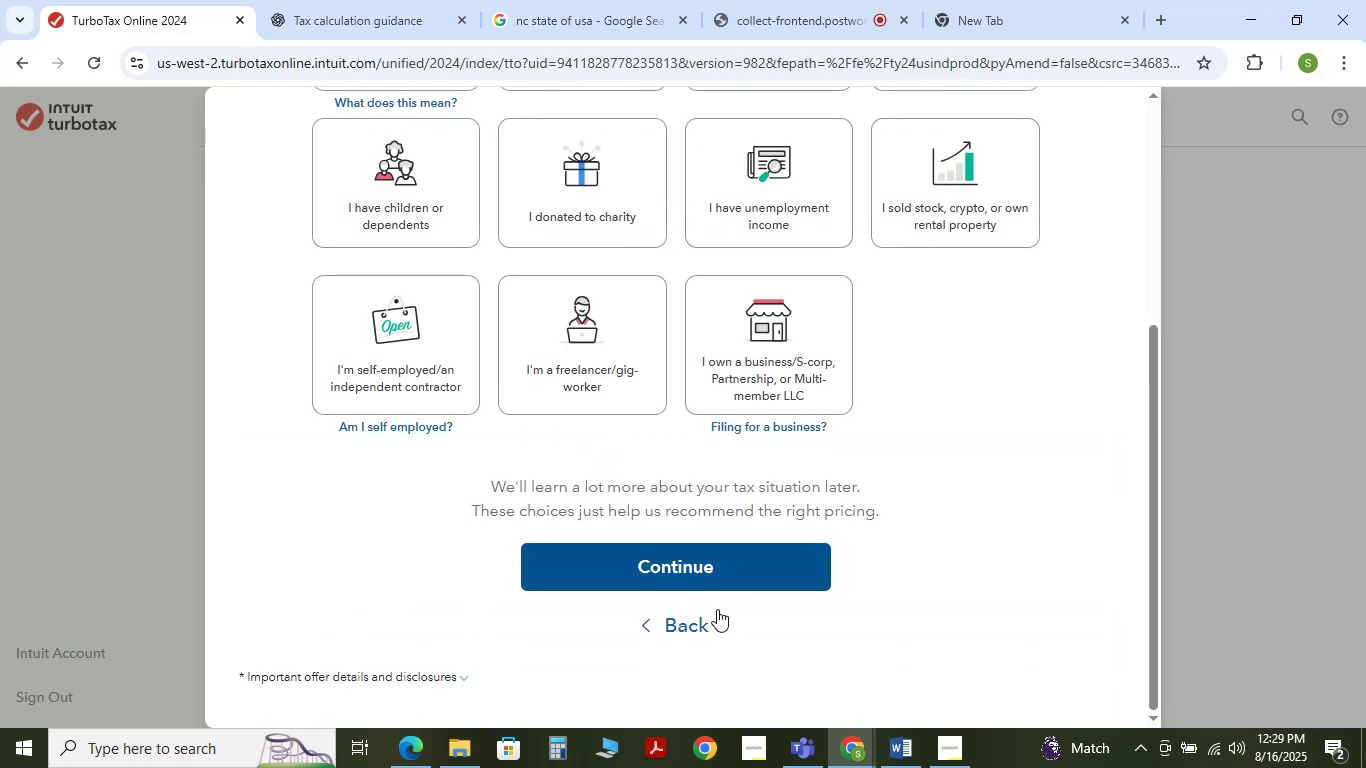 
scroll: coordinate [761, 463], scroll_direction: up, amount: 5.0
 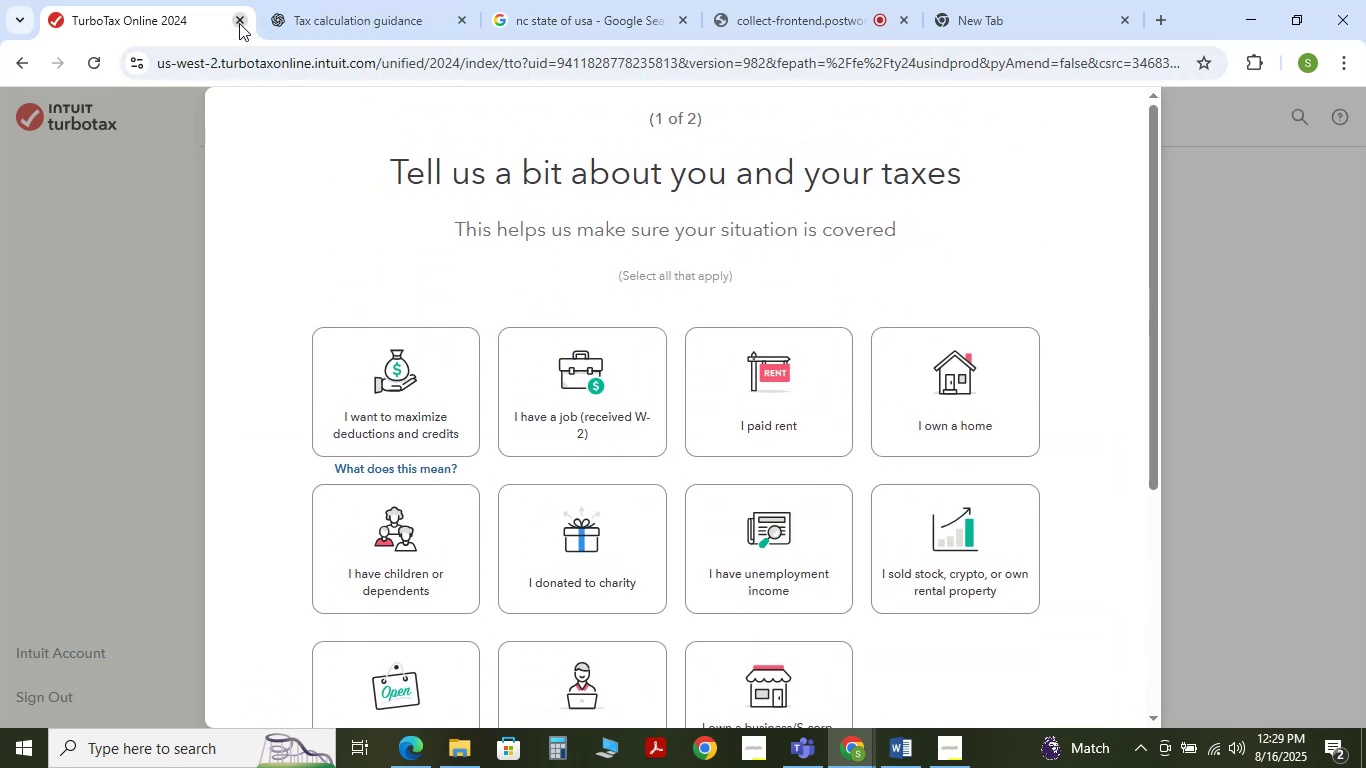 
left_click([239, 23])
 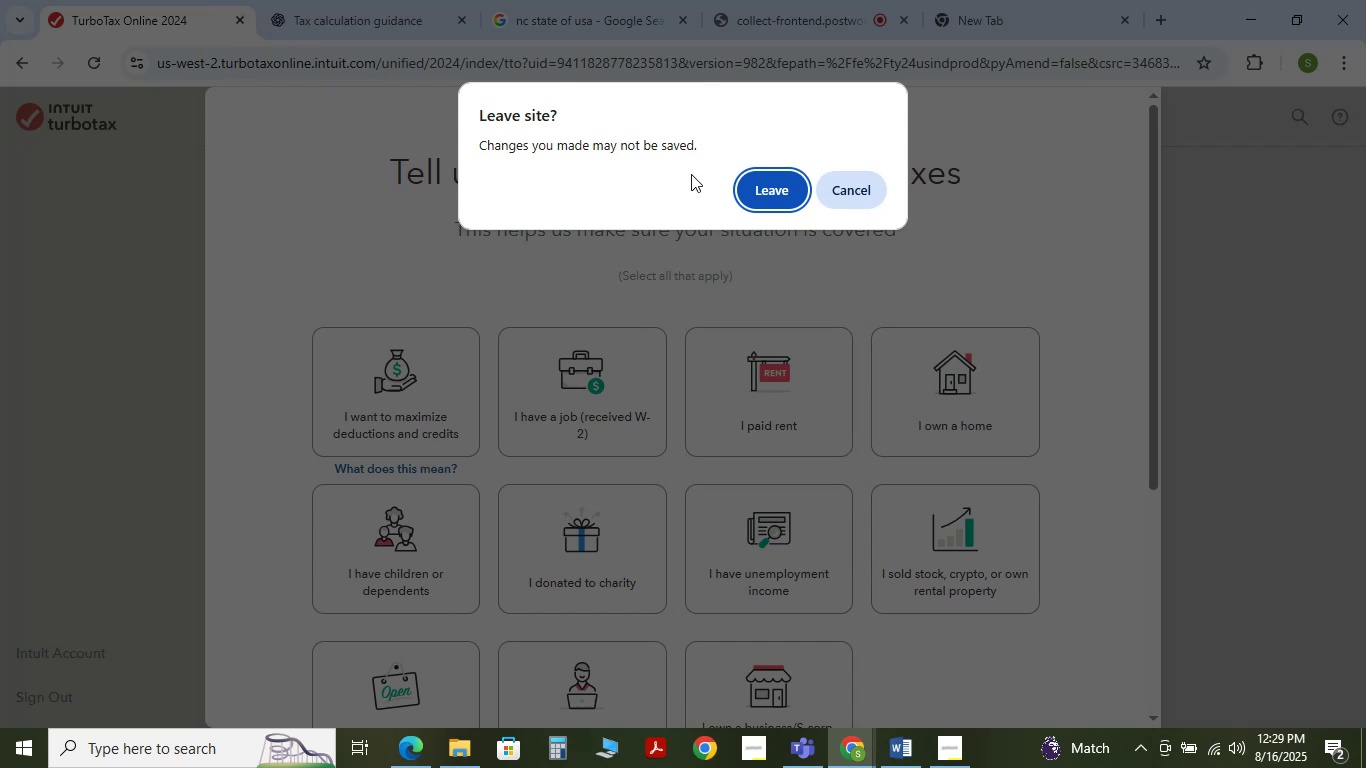 
left_click([764, 176])
 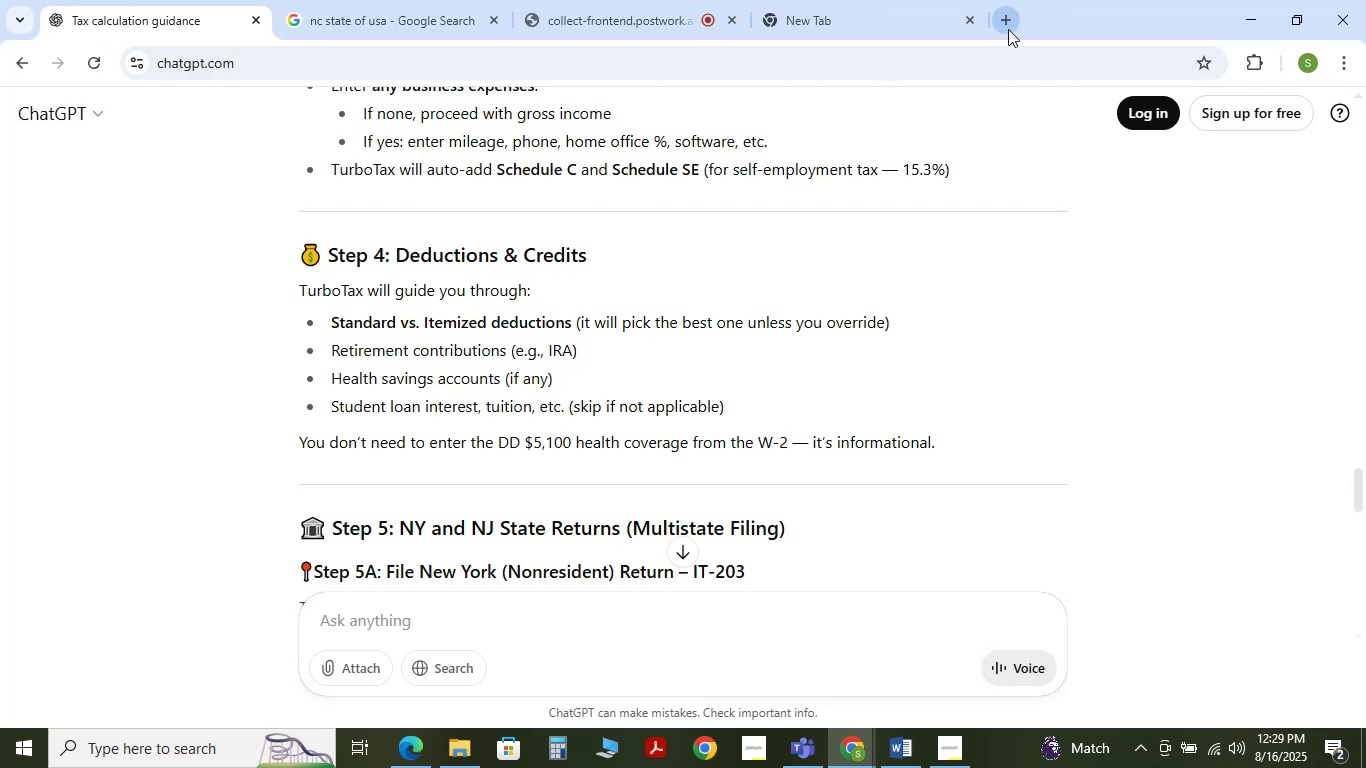 
left_click([864, 21])
 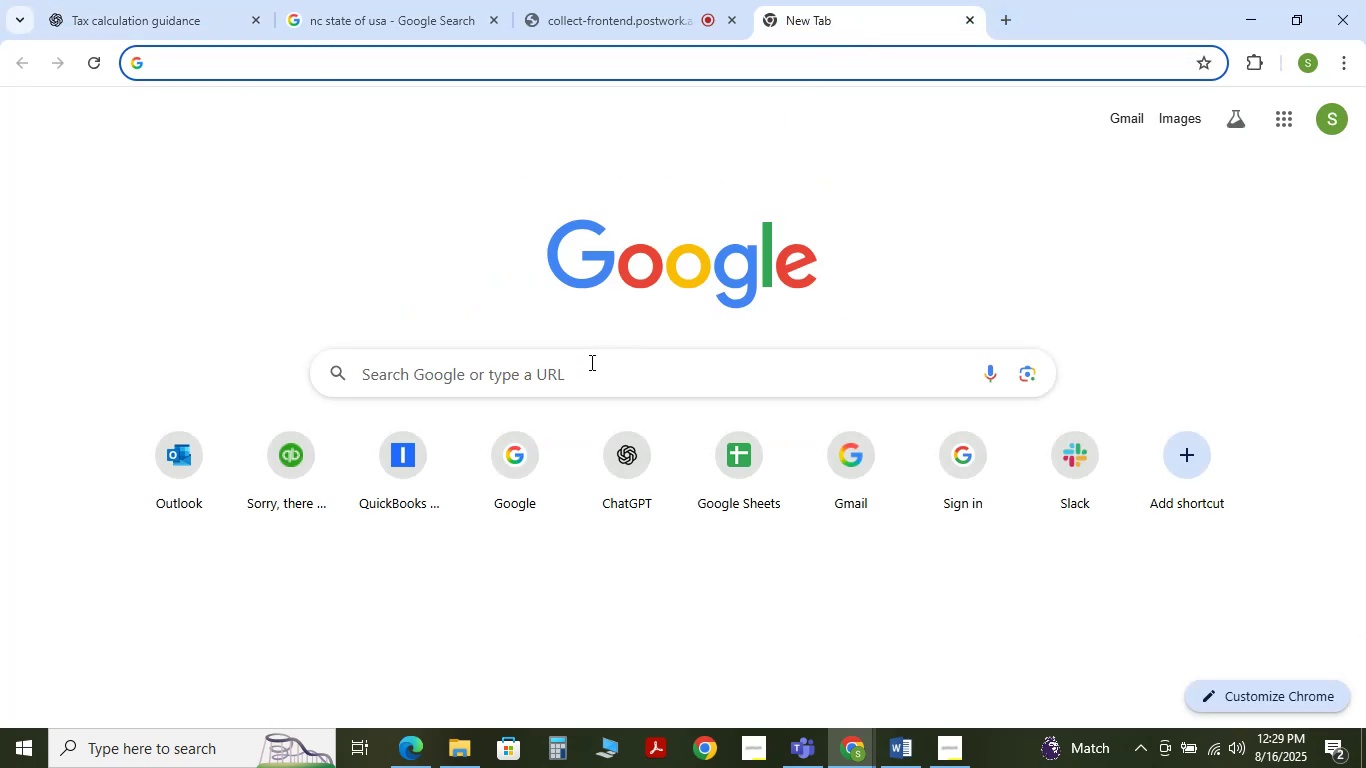 
left_click([590, 362])
 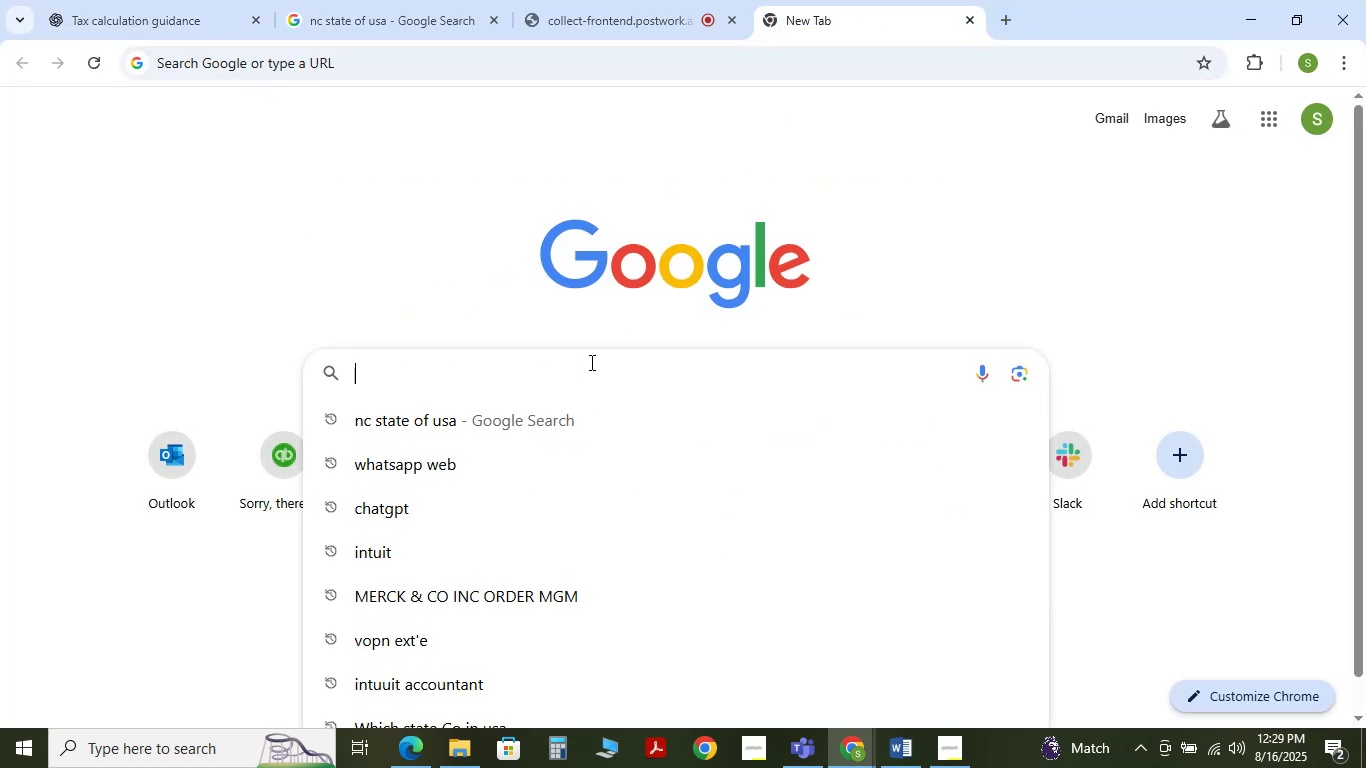 
hold_key(key=T, duration=0.35)
 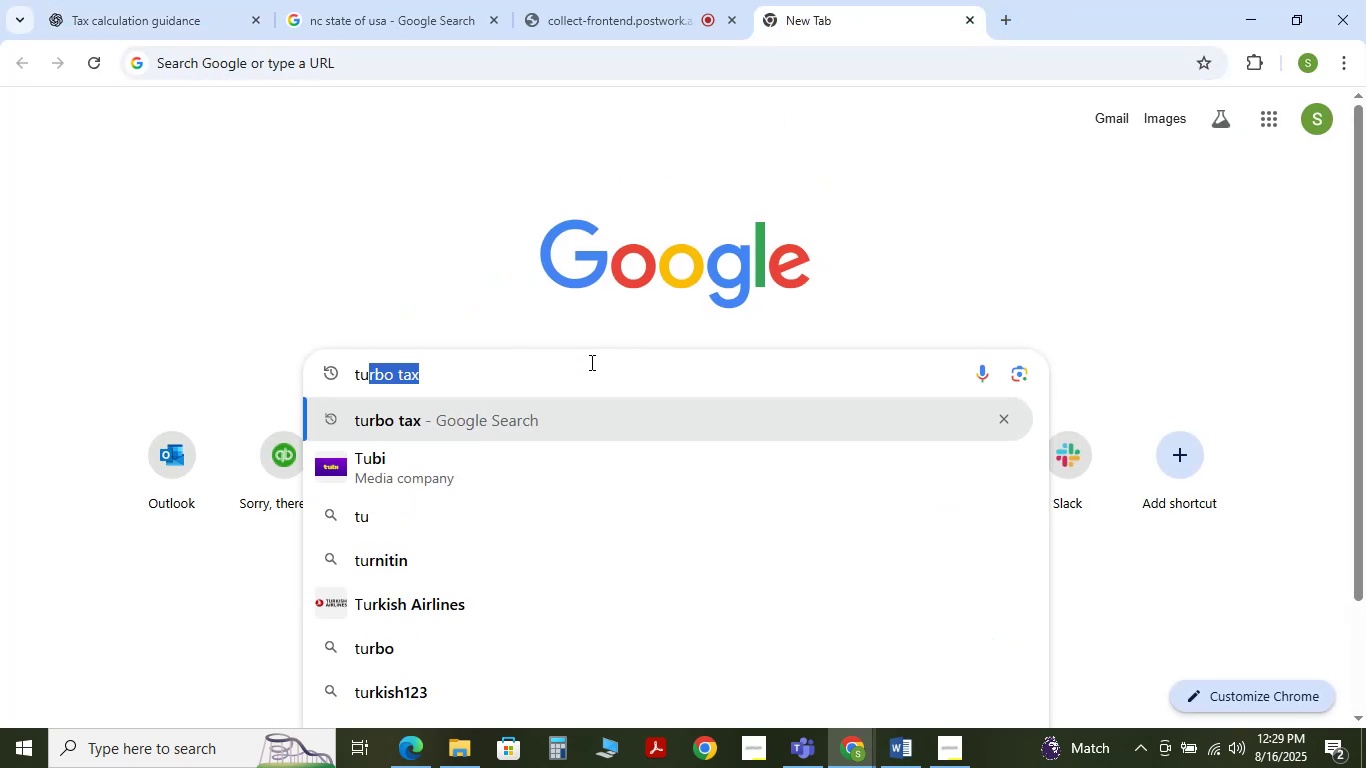 
key(U)
 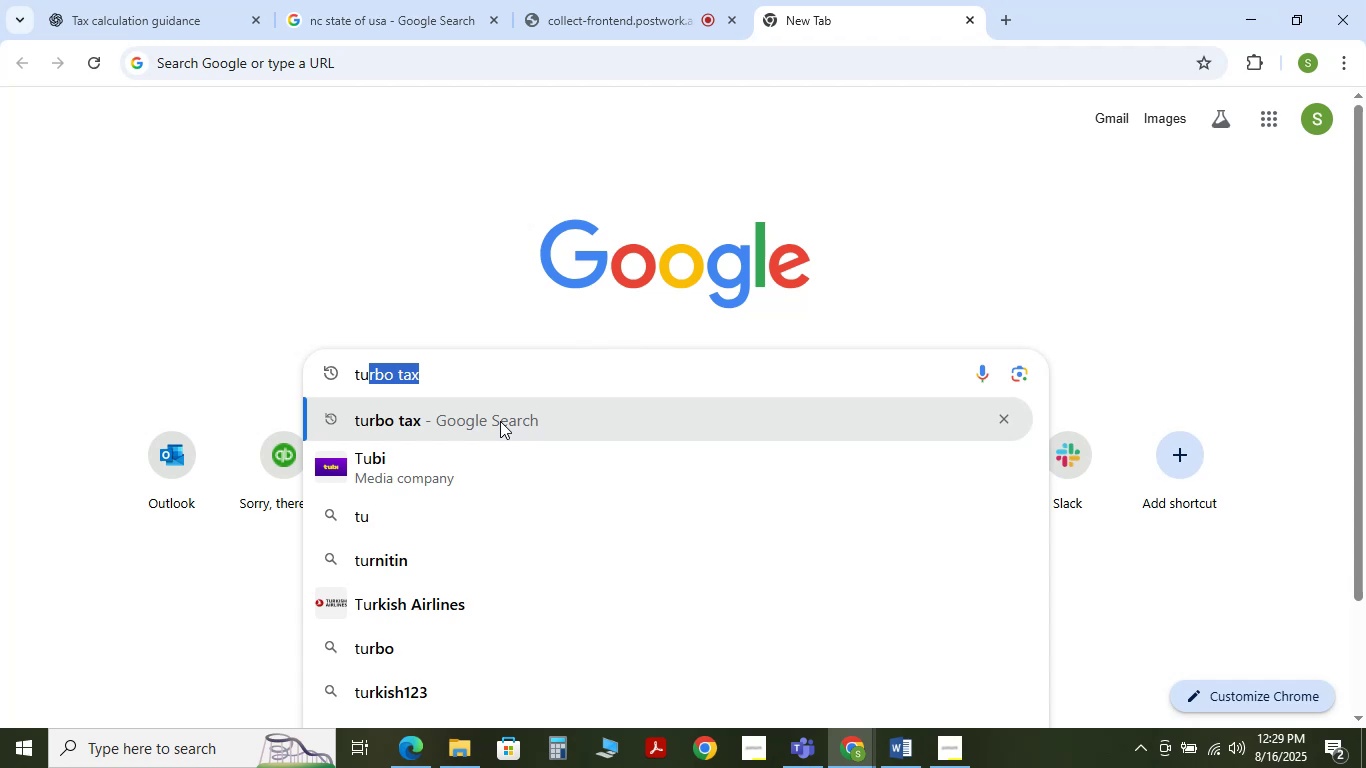 
key(NumpadEnter)
 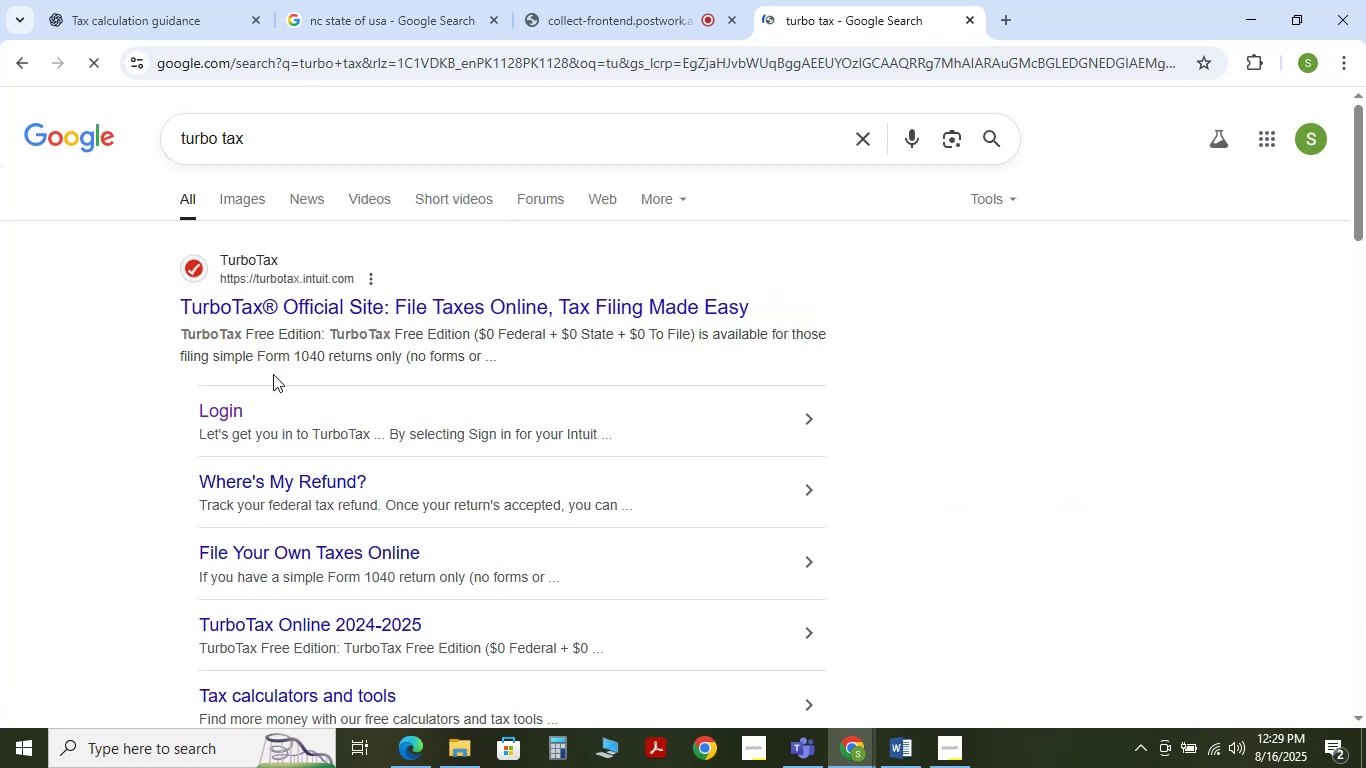 
left_click([219, 420])
 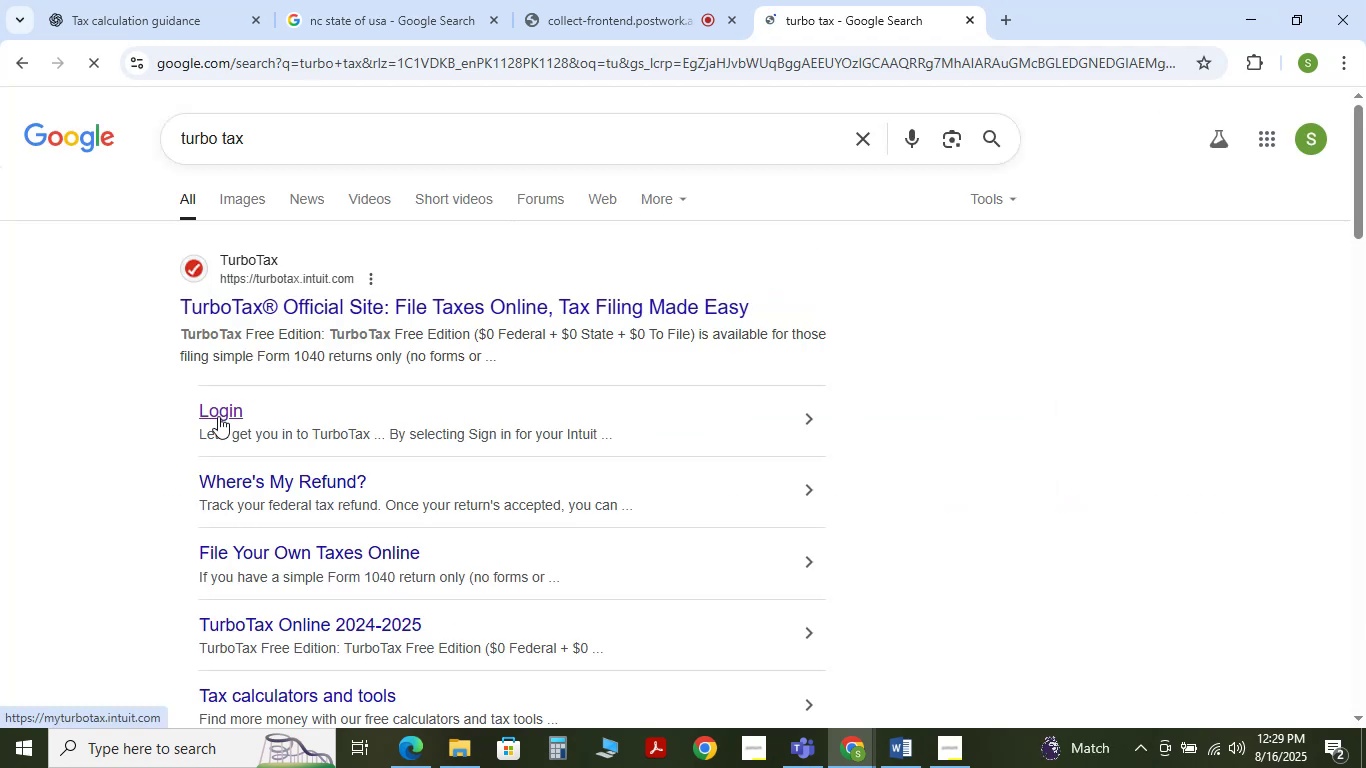 
left_click([218, 416])
 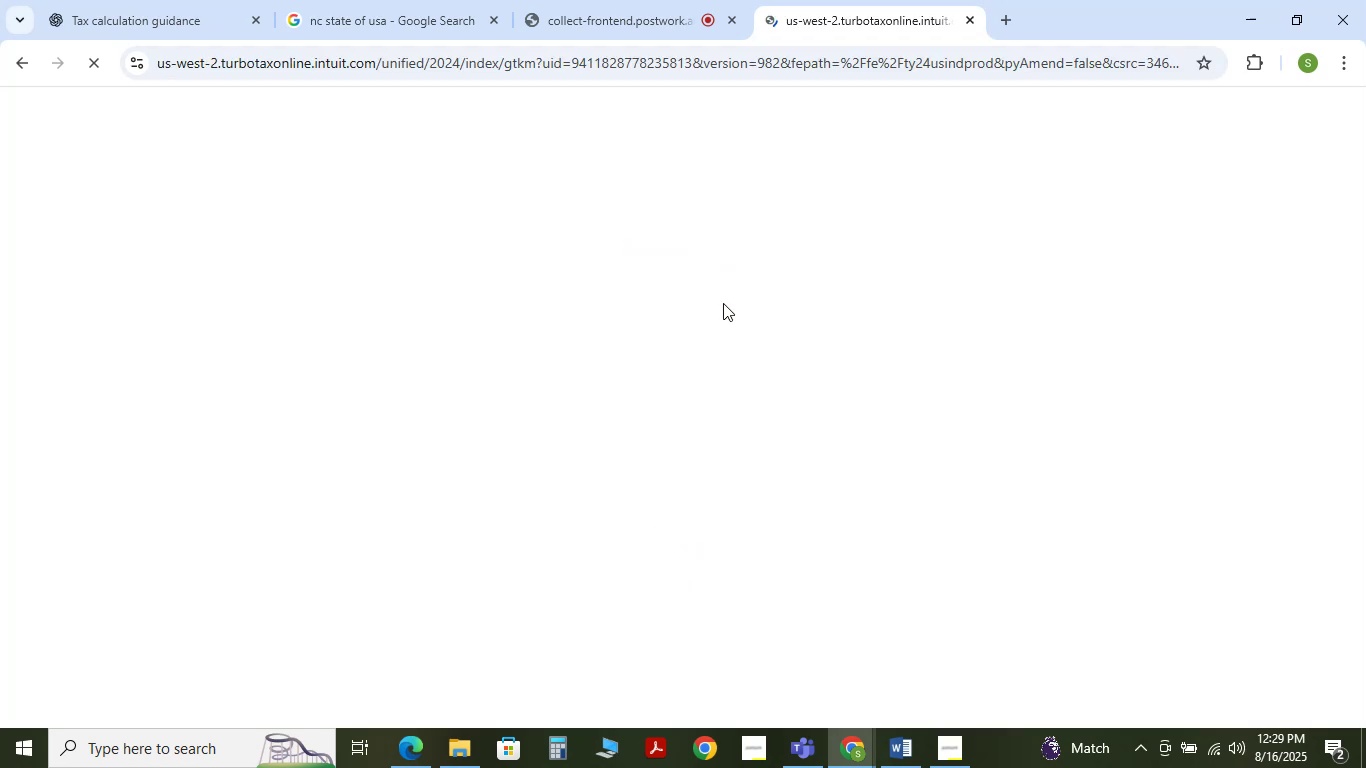 
wait(11.36)
 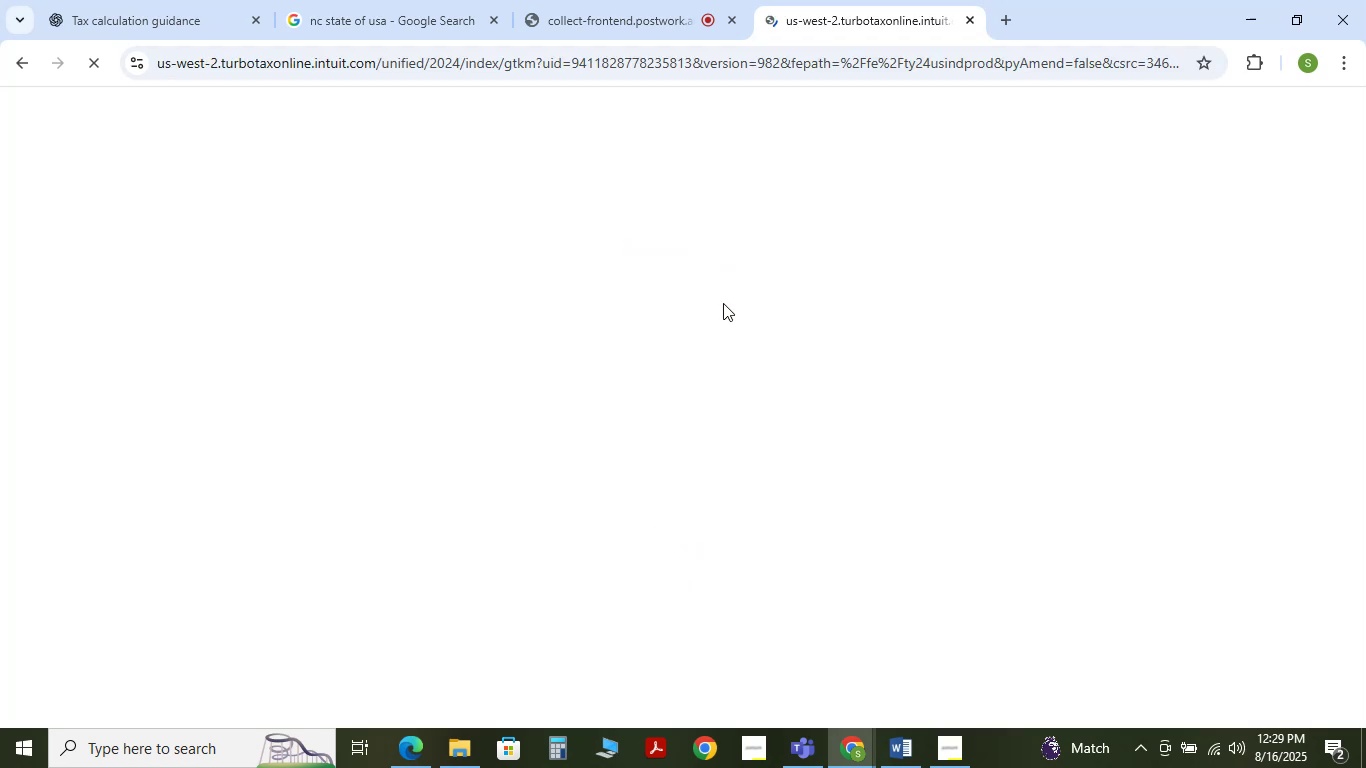 
scroll: coordinate [707, 413], scroll_direction: down, amount: 5.0
 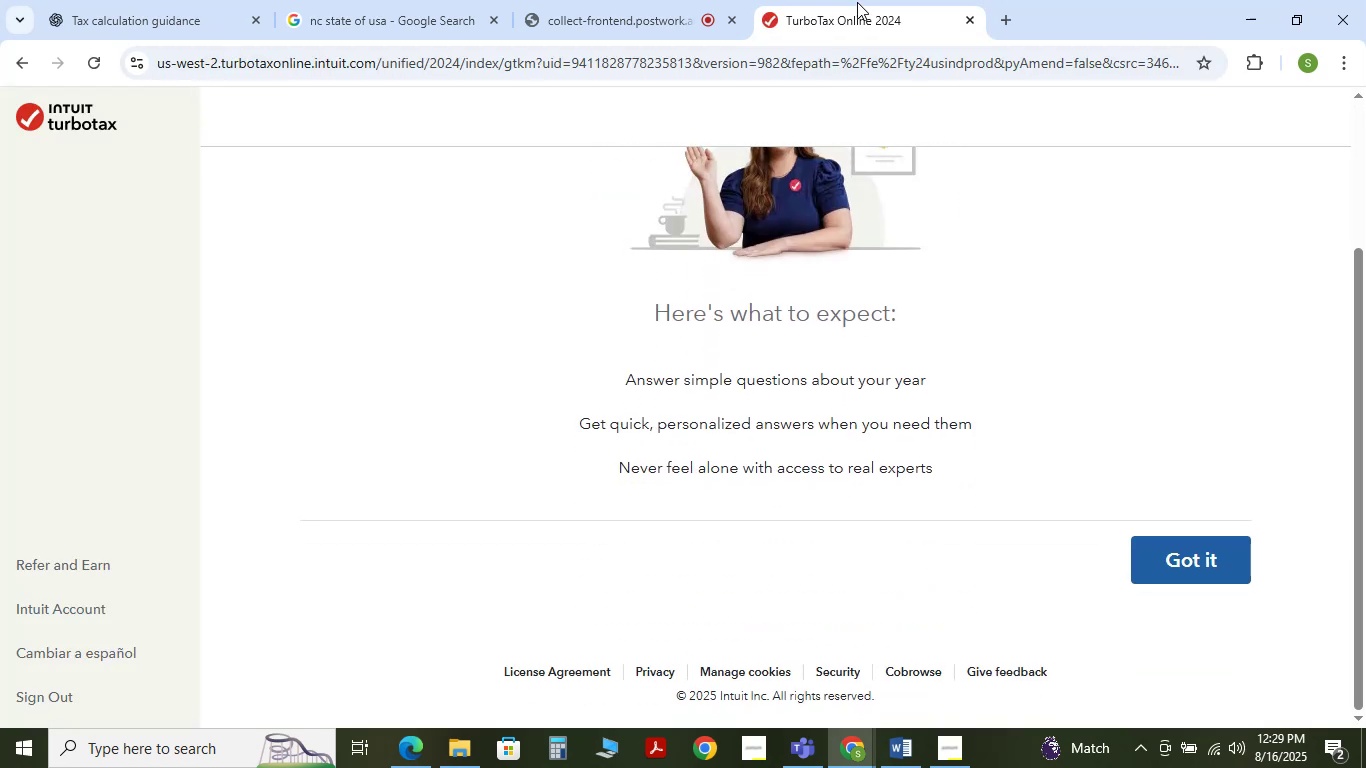 
left_click_drag(start_coordinate=[849, 15], to_coordinate=[93, 11])
 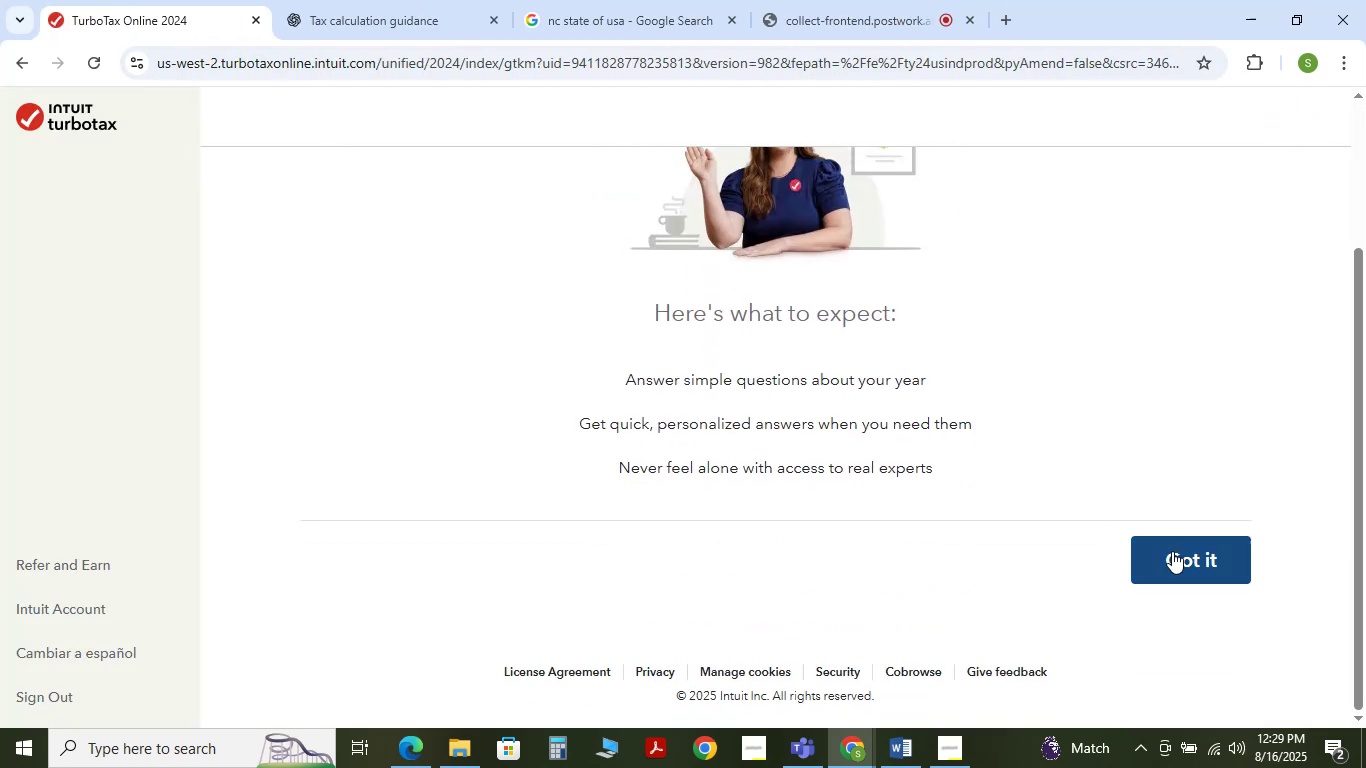 
left_click([1176, 551])
 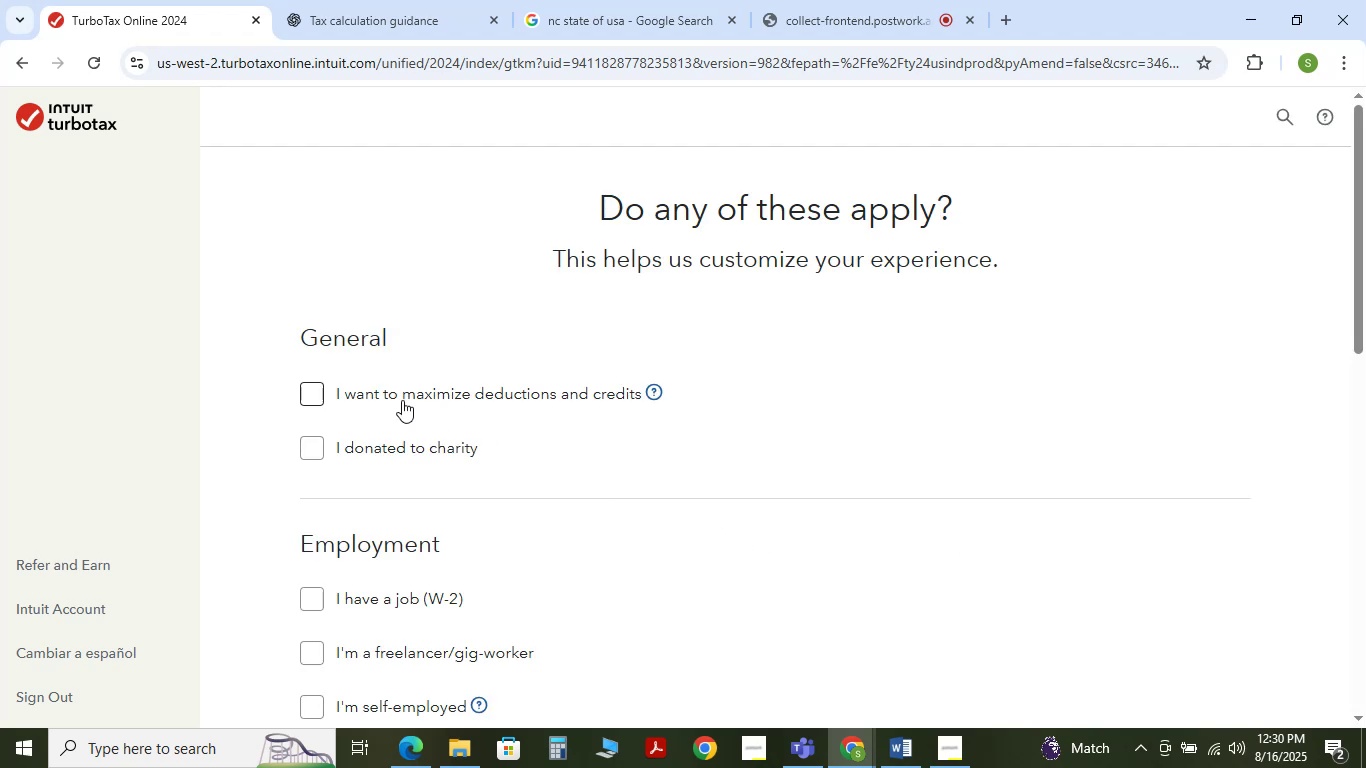 
left_click([316, 391])
 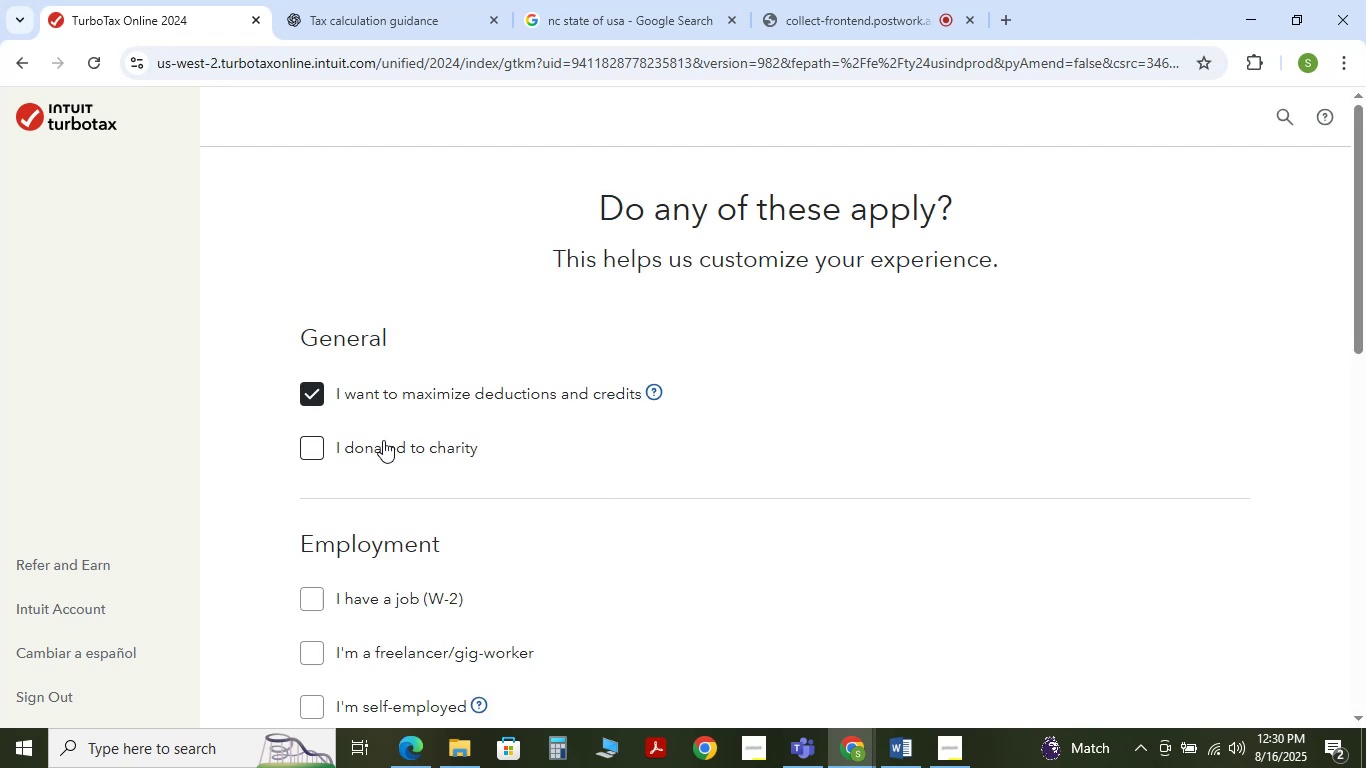 
scroll: coordinate [386, 444], scroll_direction: down, amount: 1.0
 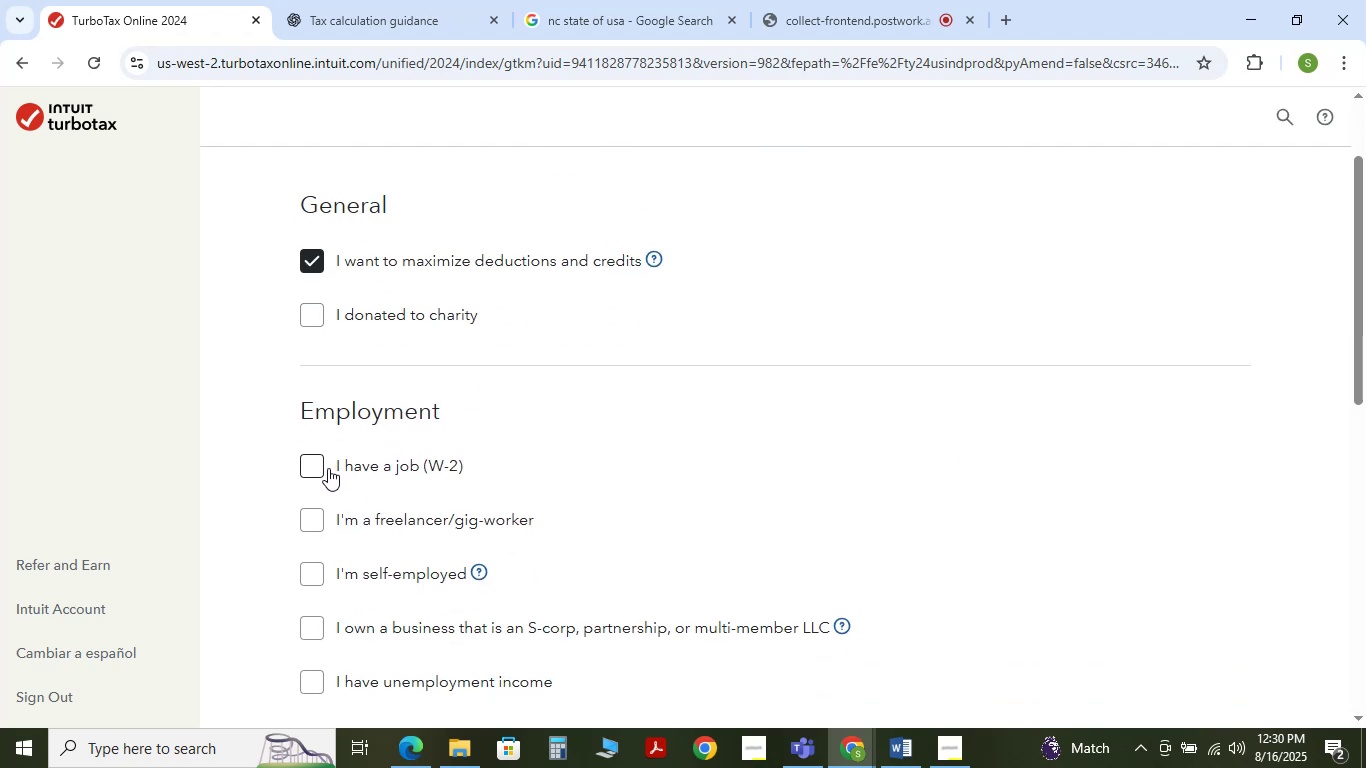 
left_click([328, 468])
 